 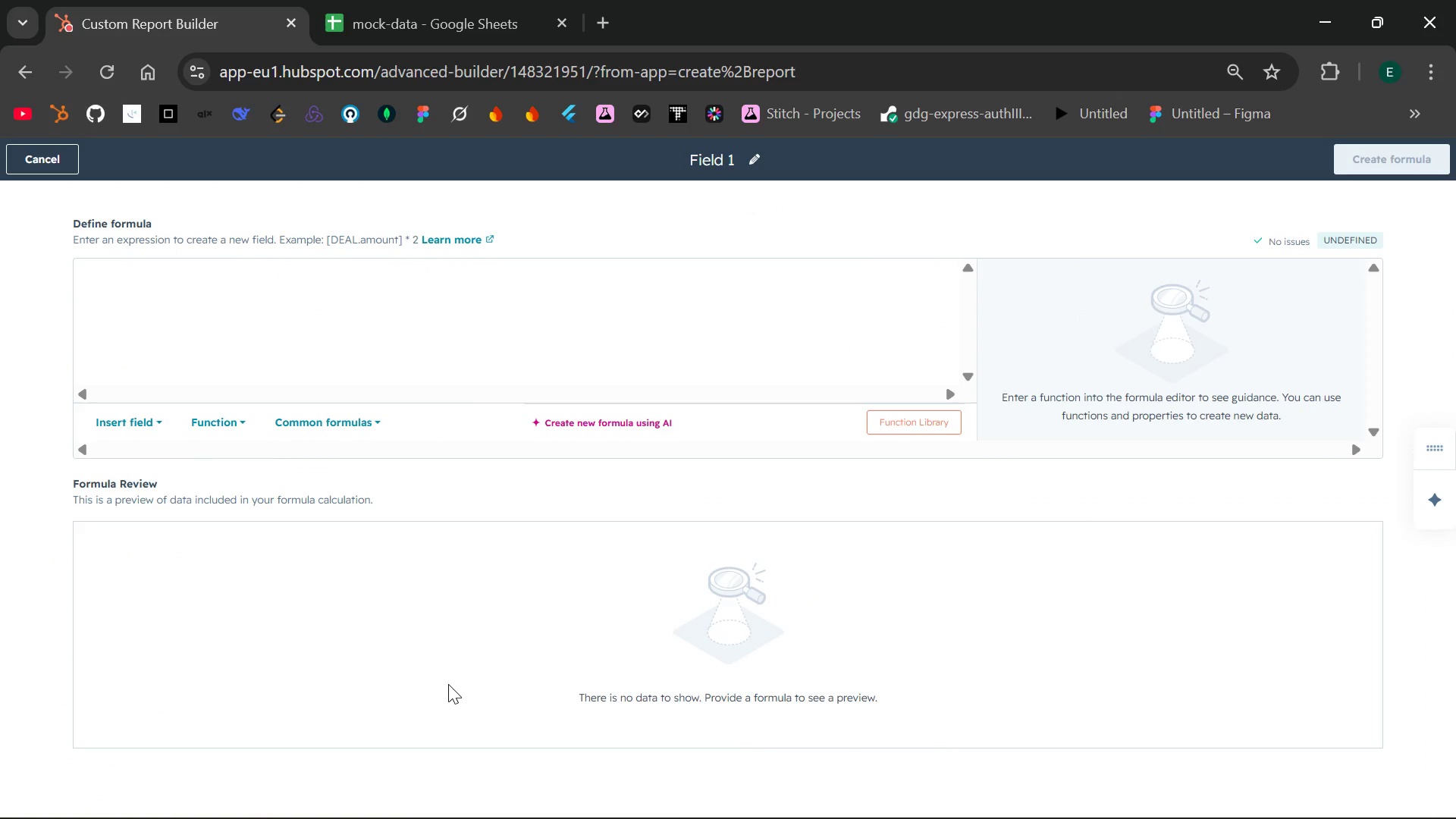 
left_click([54, 155])
 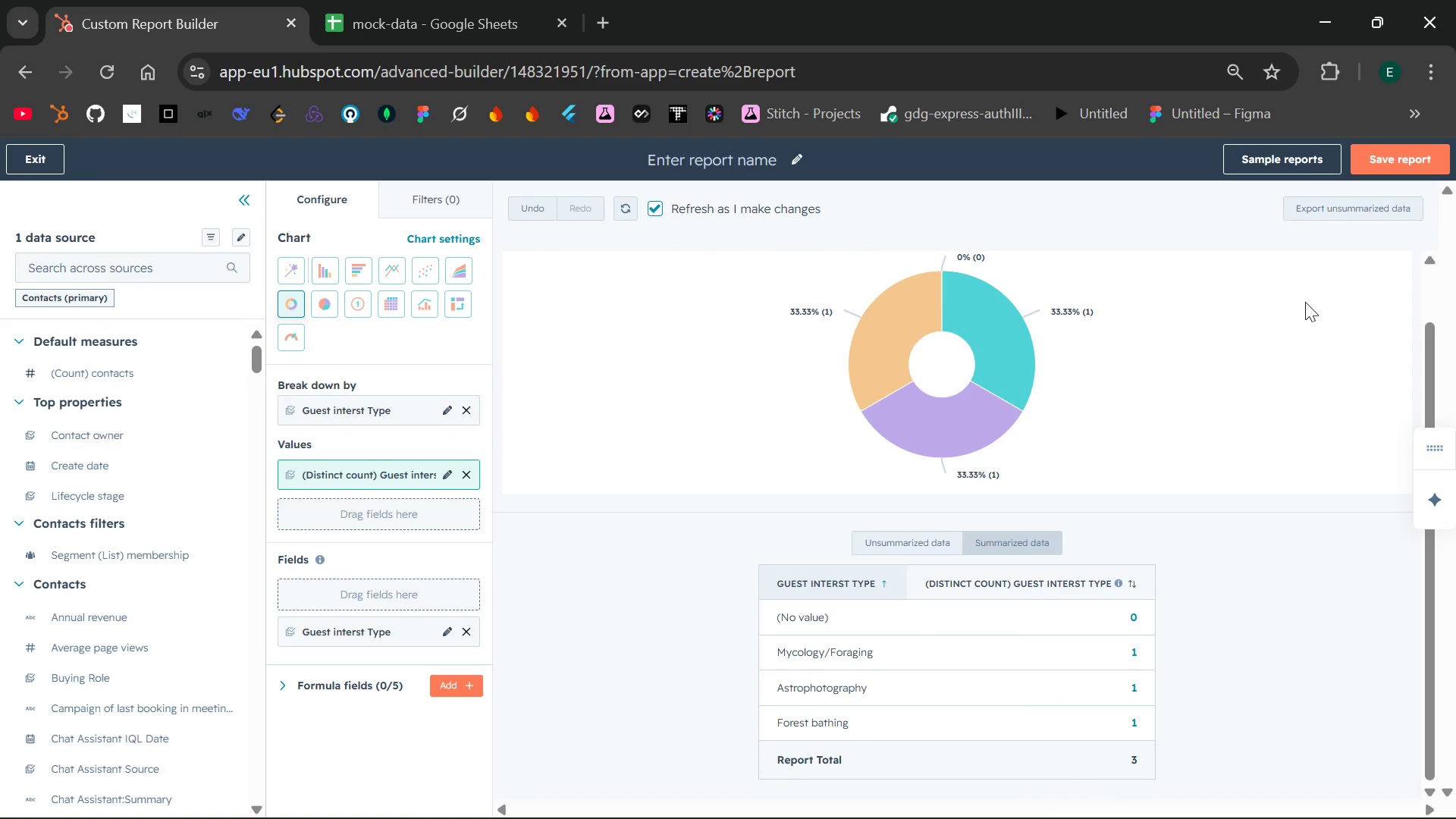 
wait(5.34)
 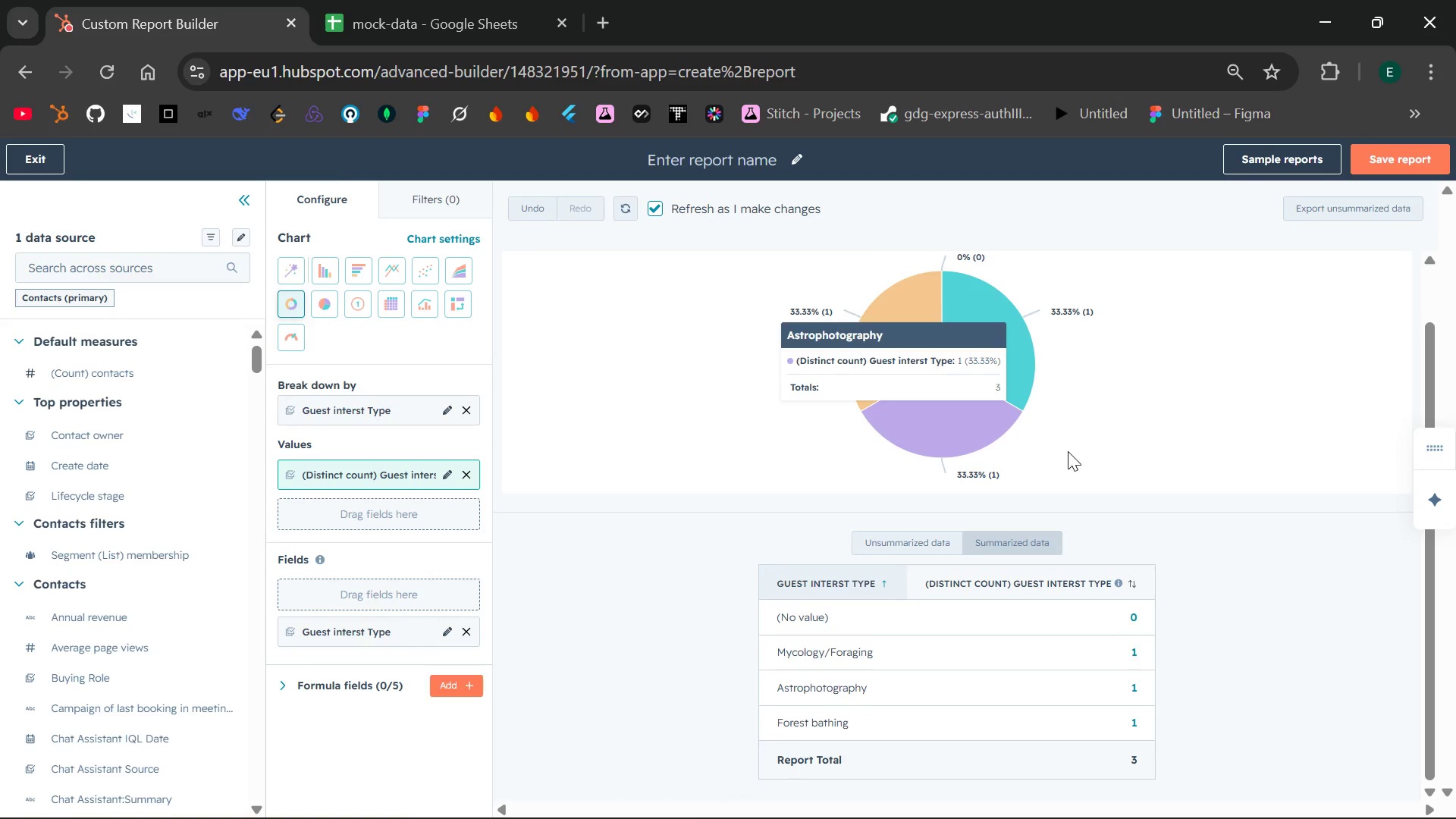 
left_click([1385, 162])
 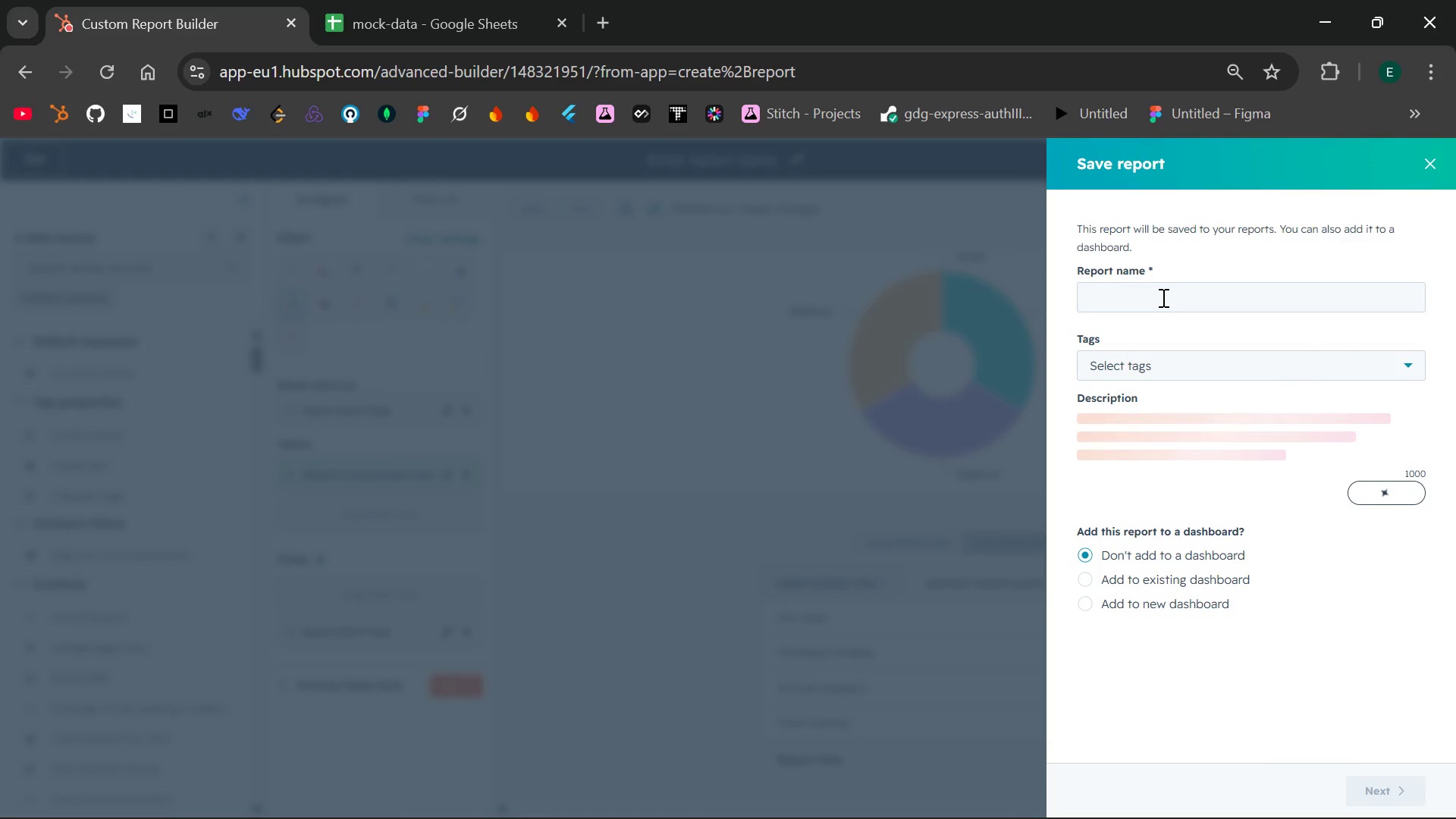 
left_click([1153, 297])
 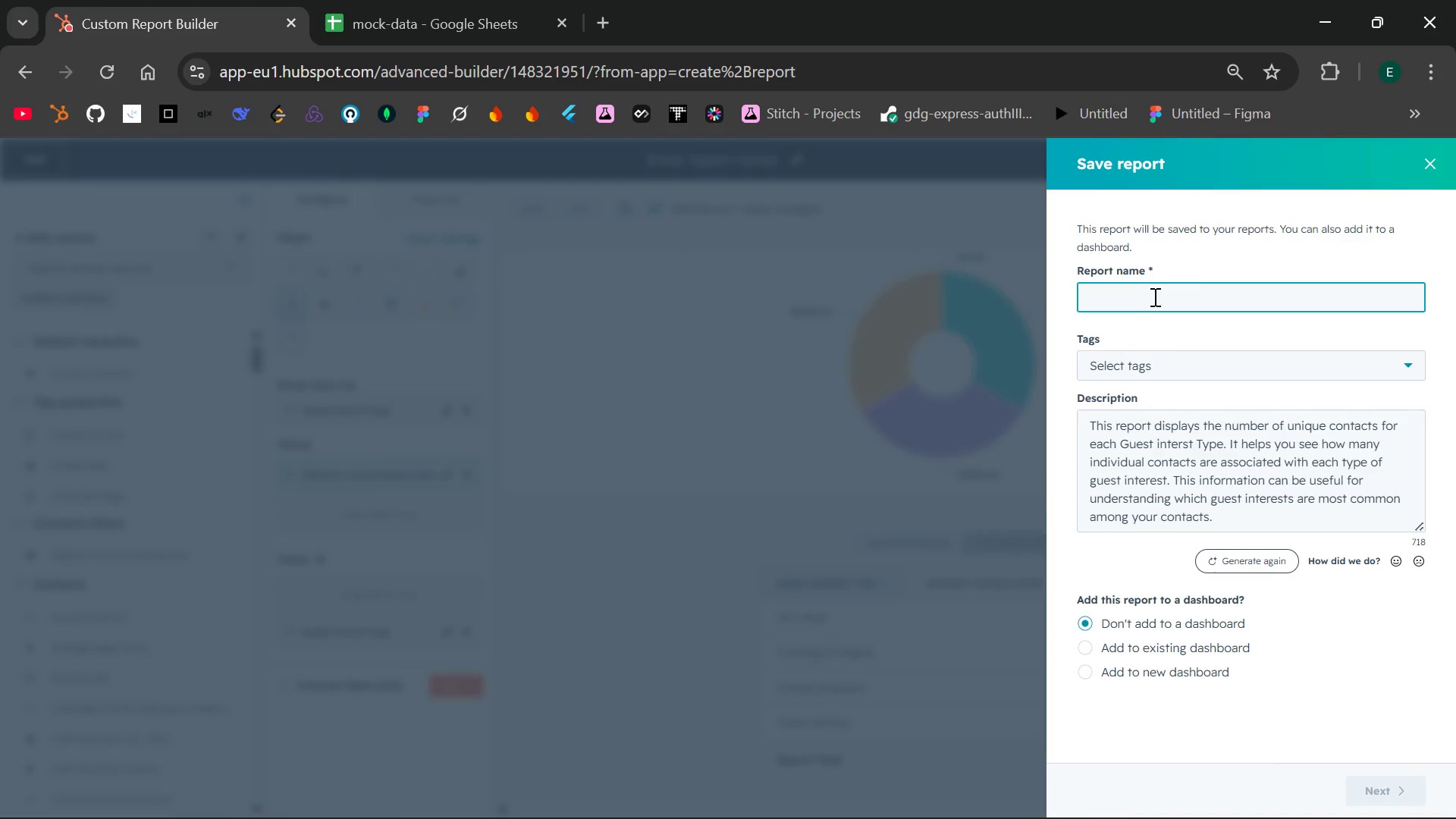 
wait(6.39)
 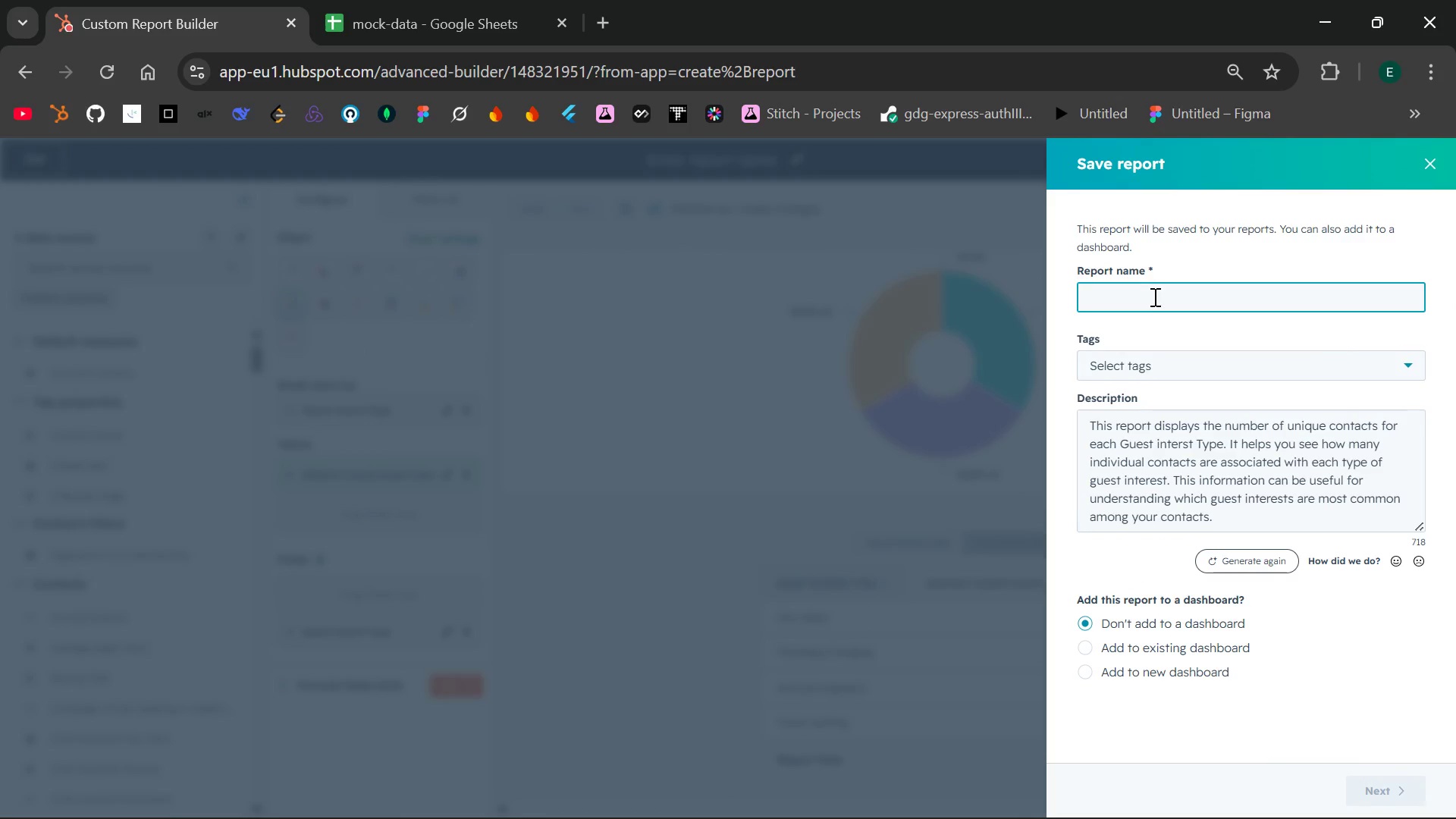 
type(Email engagement by interest gorup)
 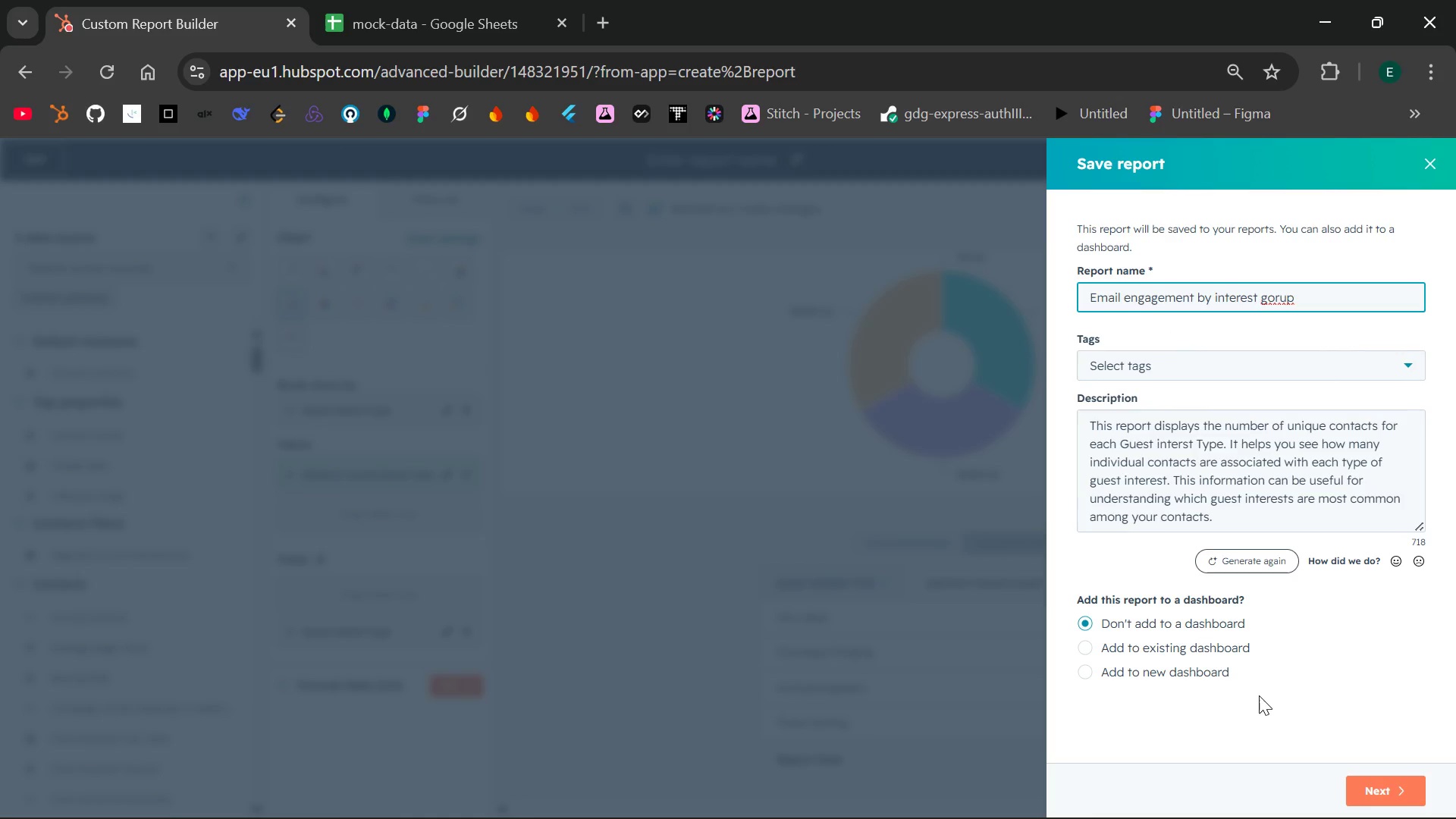 
wait(7.94)
 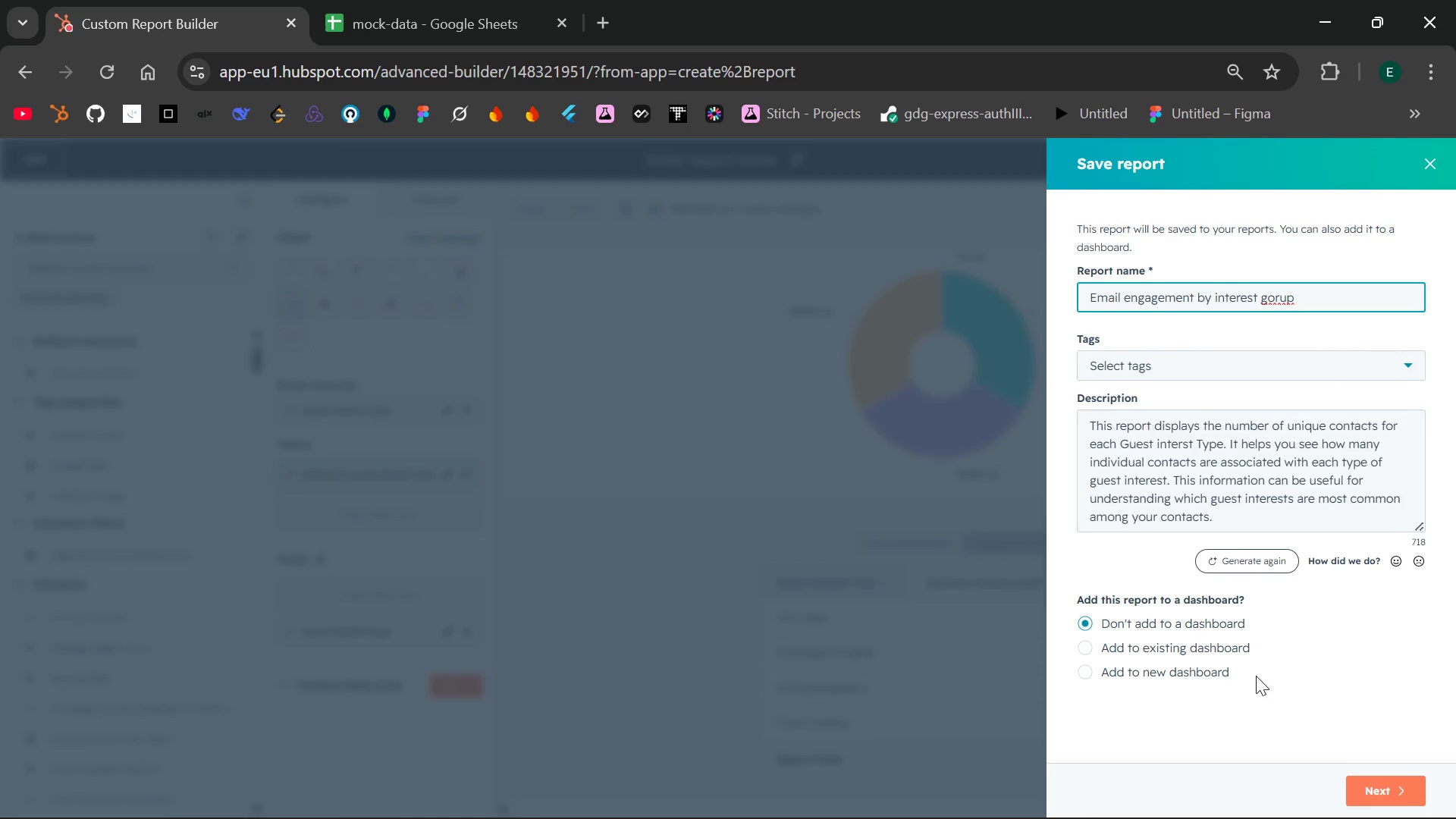 
left_click([1248, 654])
 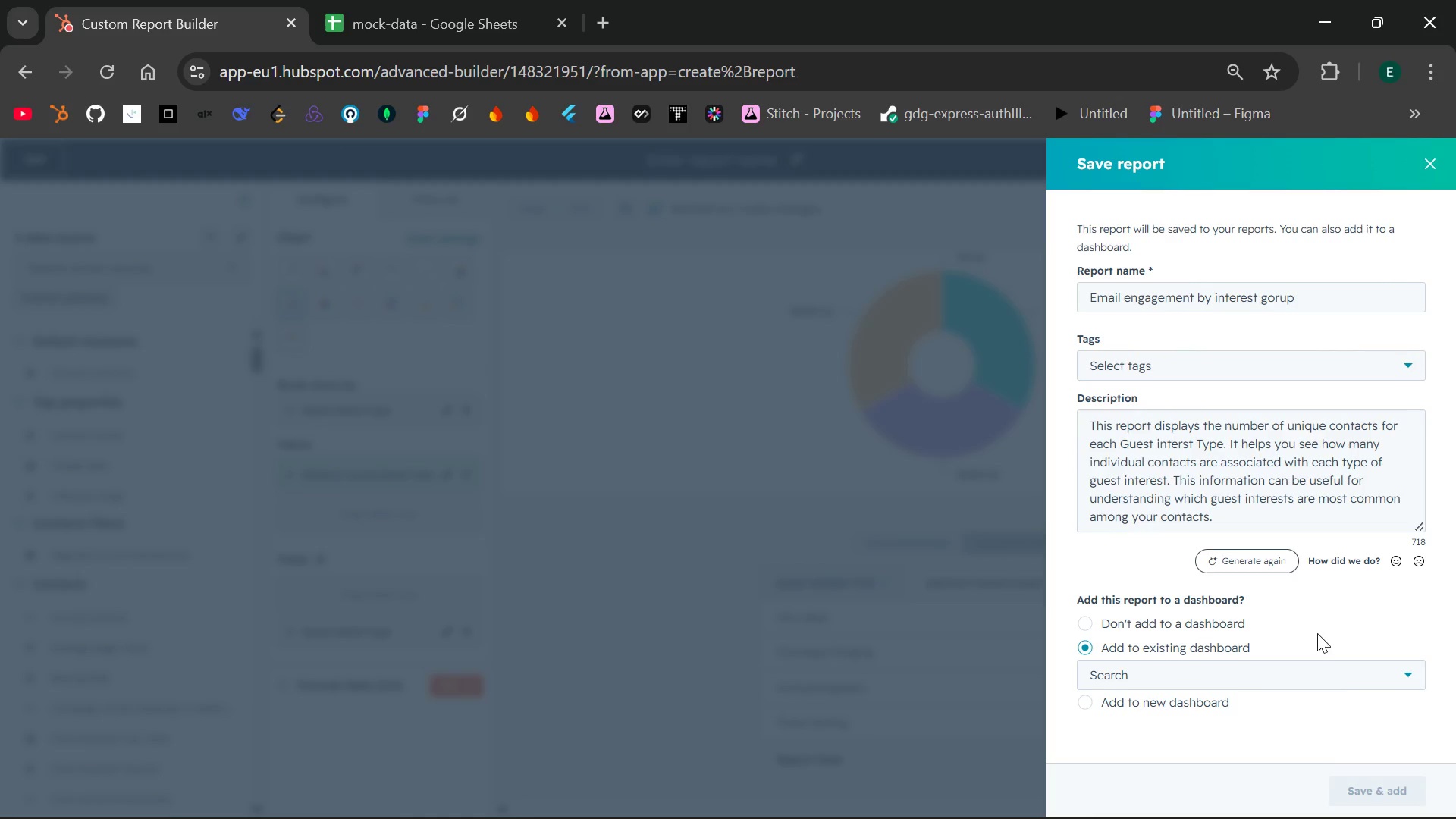 
left_click([1339, 666])
 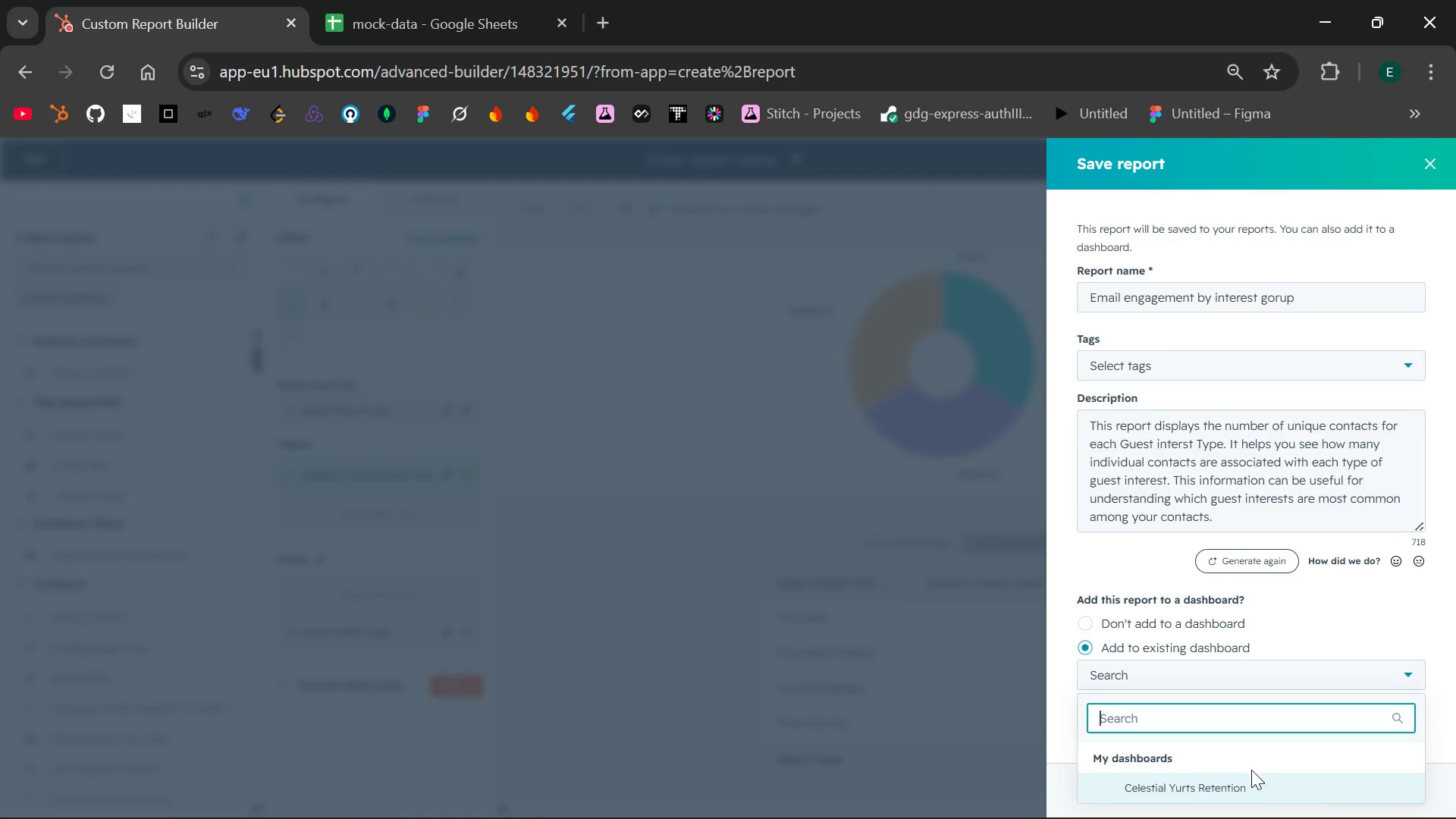 
left_click([1241, 781])
 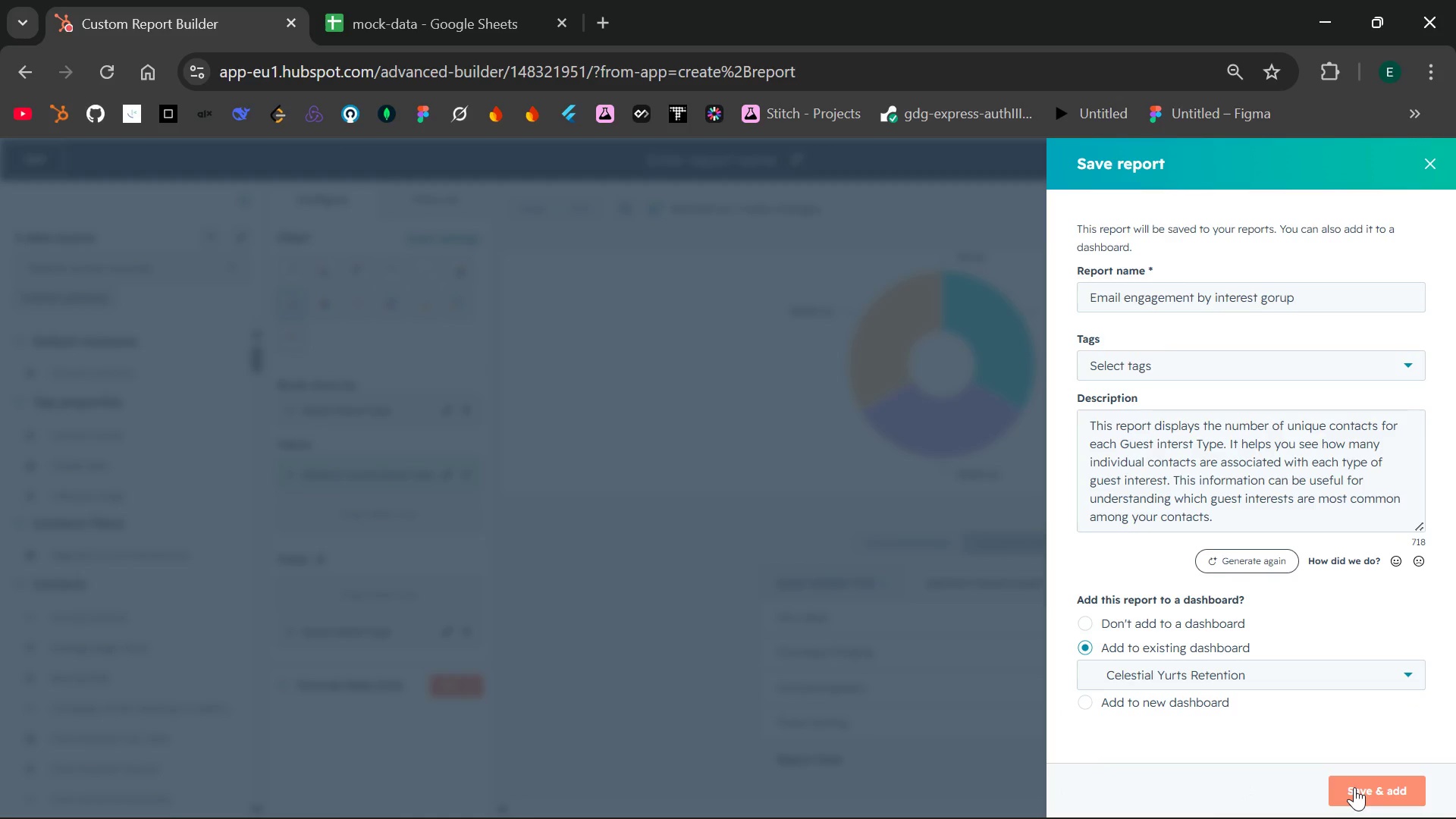 
left_click([1354, 787])
 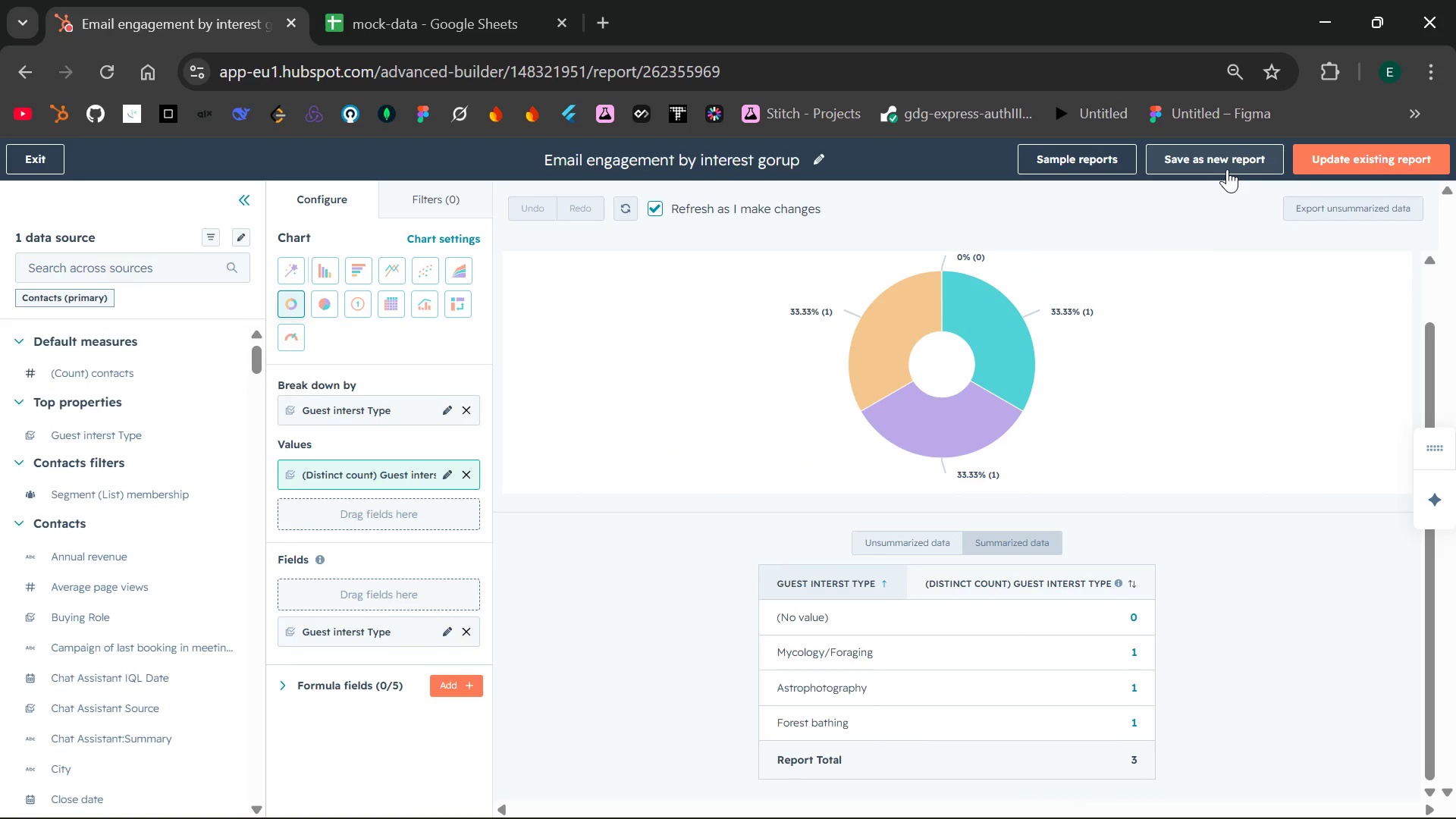 
wait(14.95)
 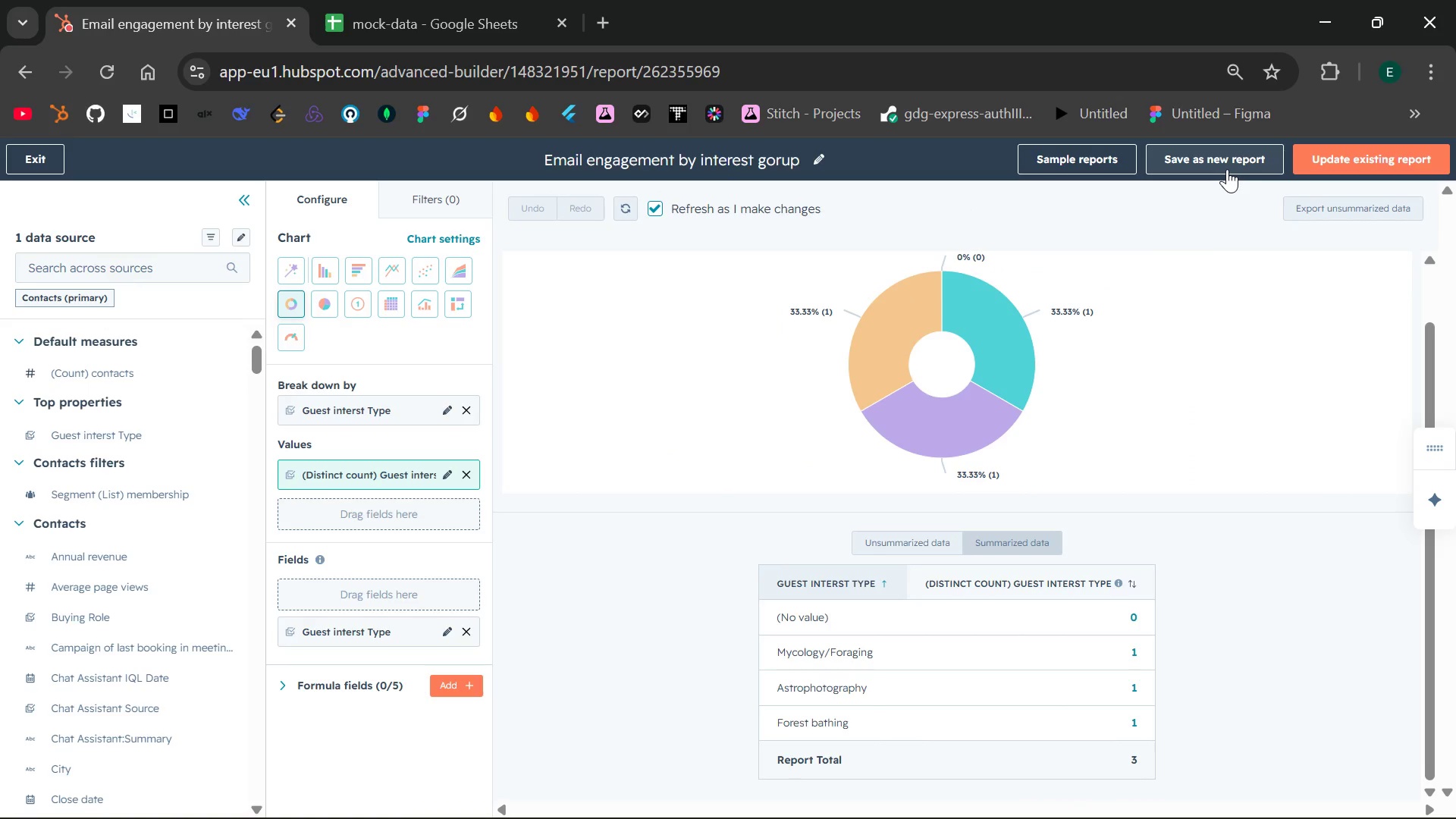 
left_click([1227, 169])
 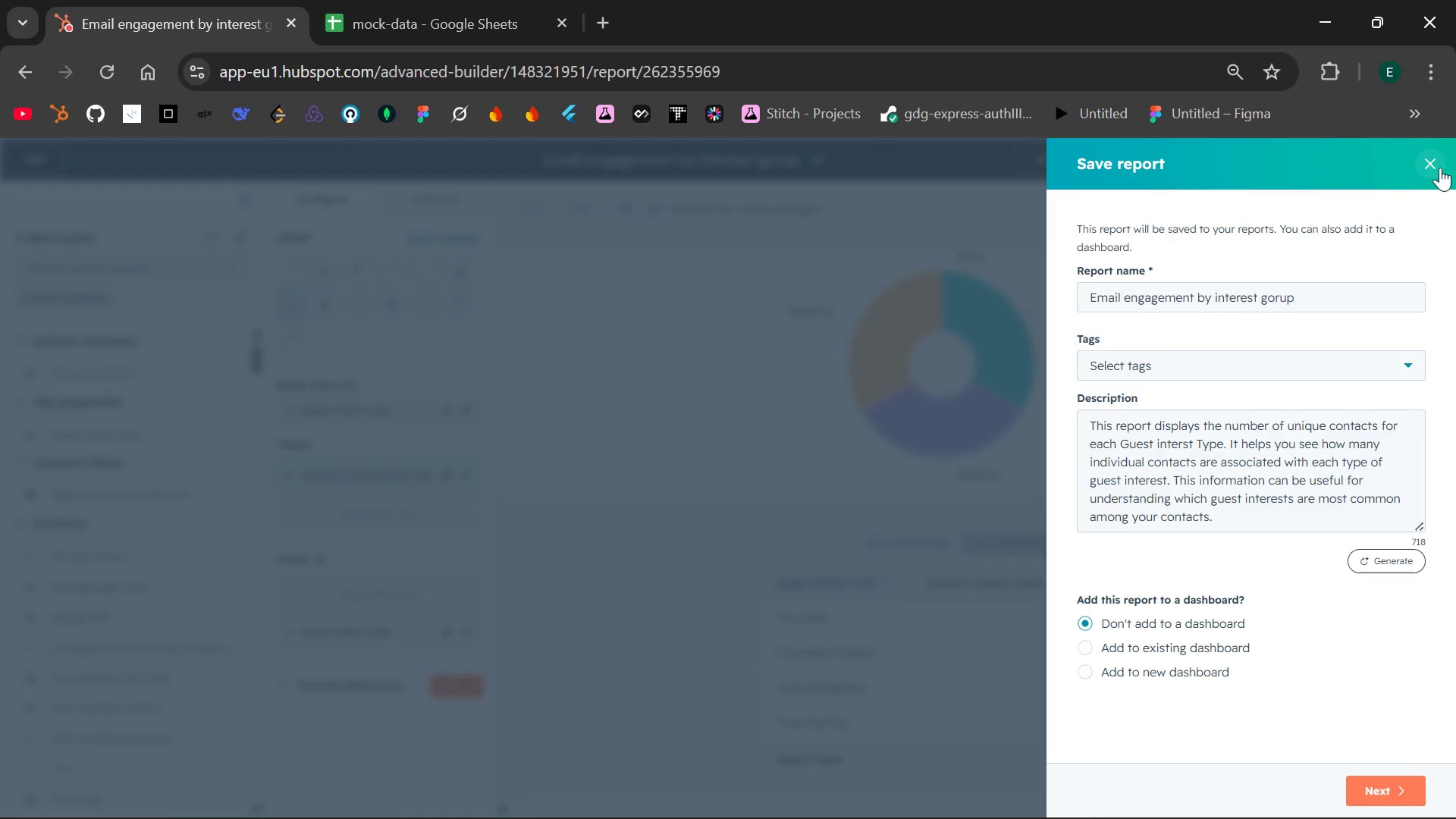 
left_click([1440, 168])
 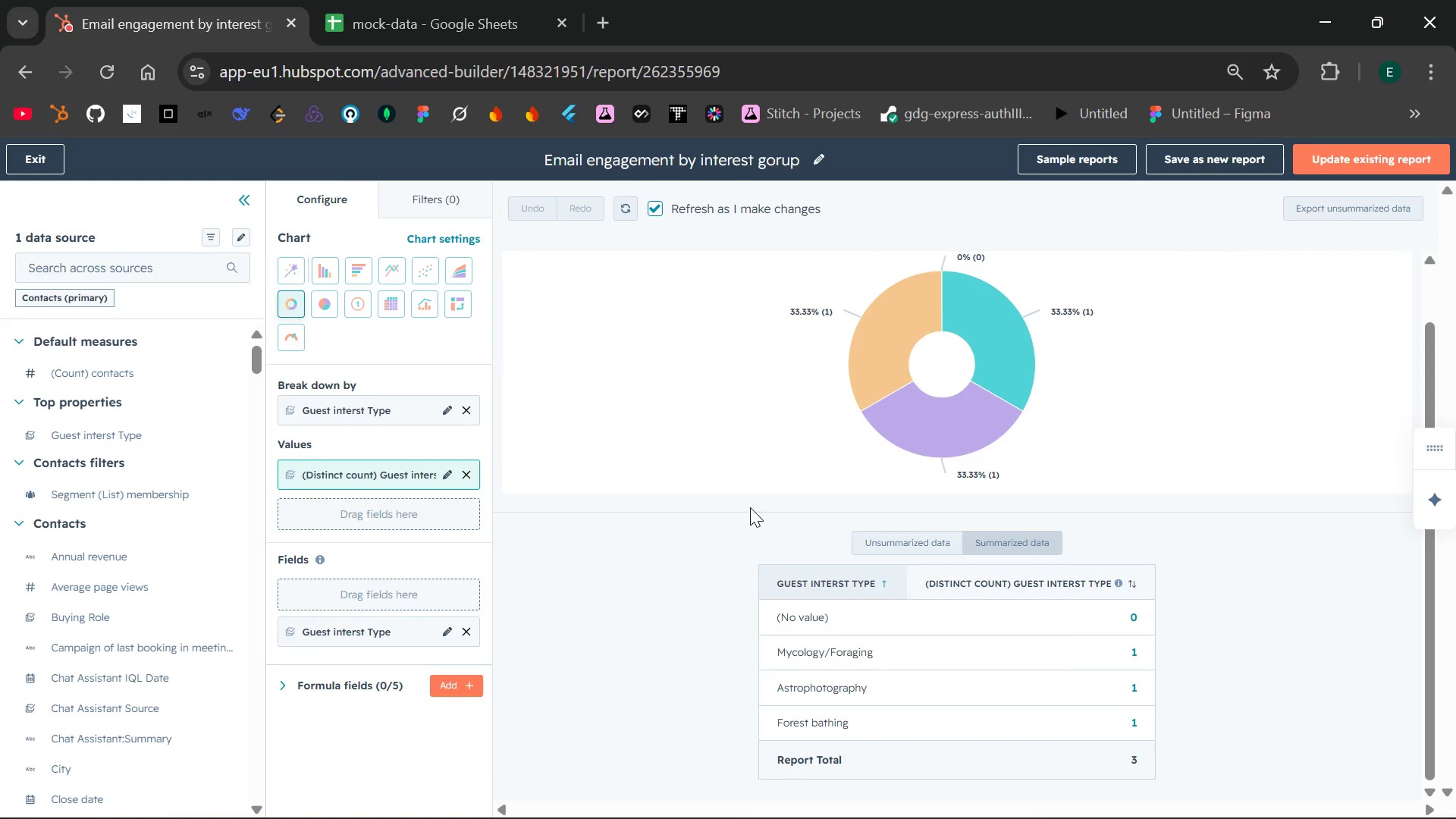 
wait(20.75)
 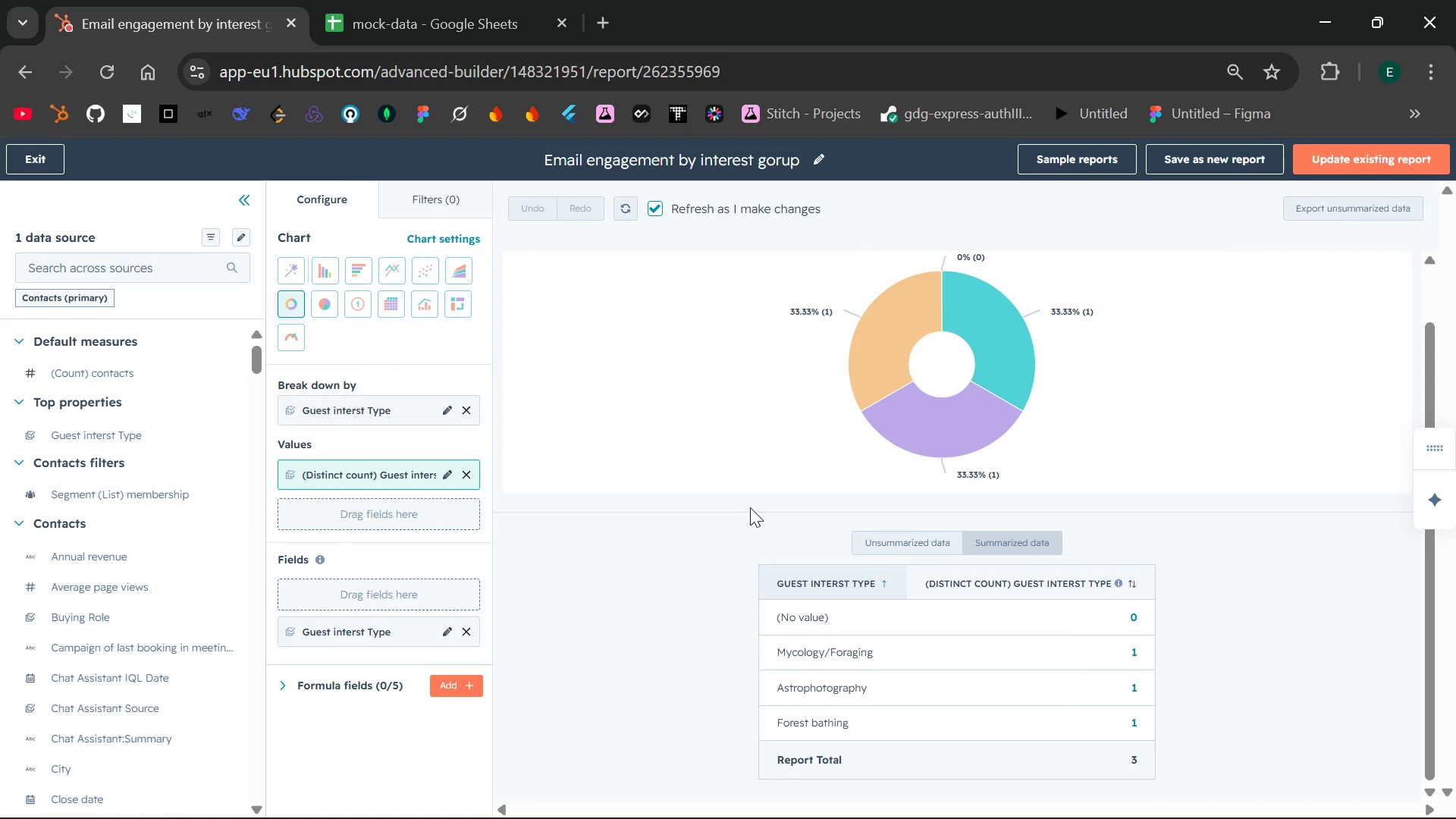 
left_click([160, 273])
 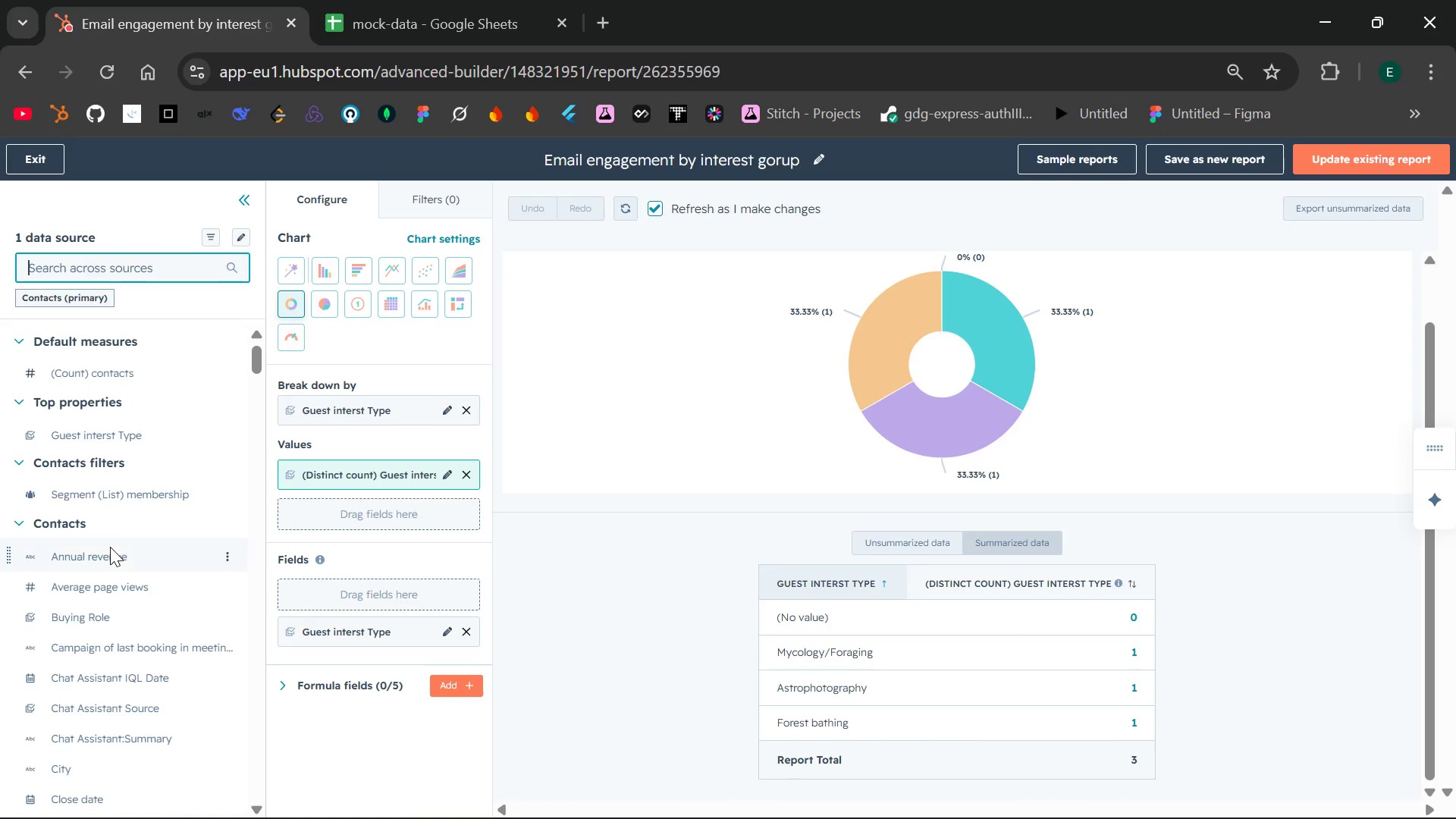 
left_click([80, 525])
 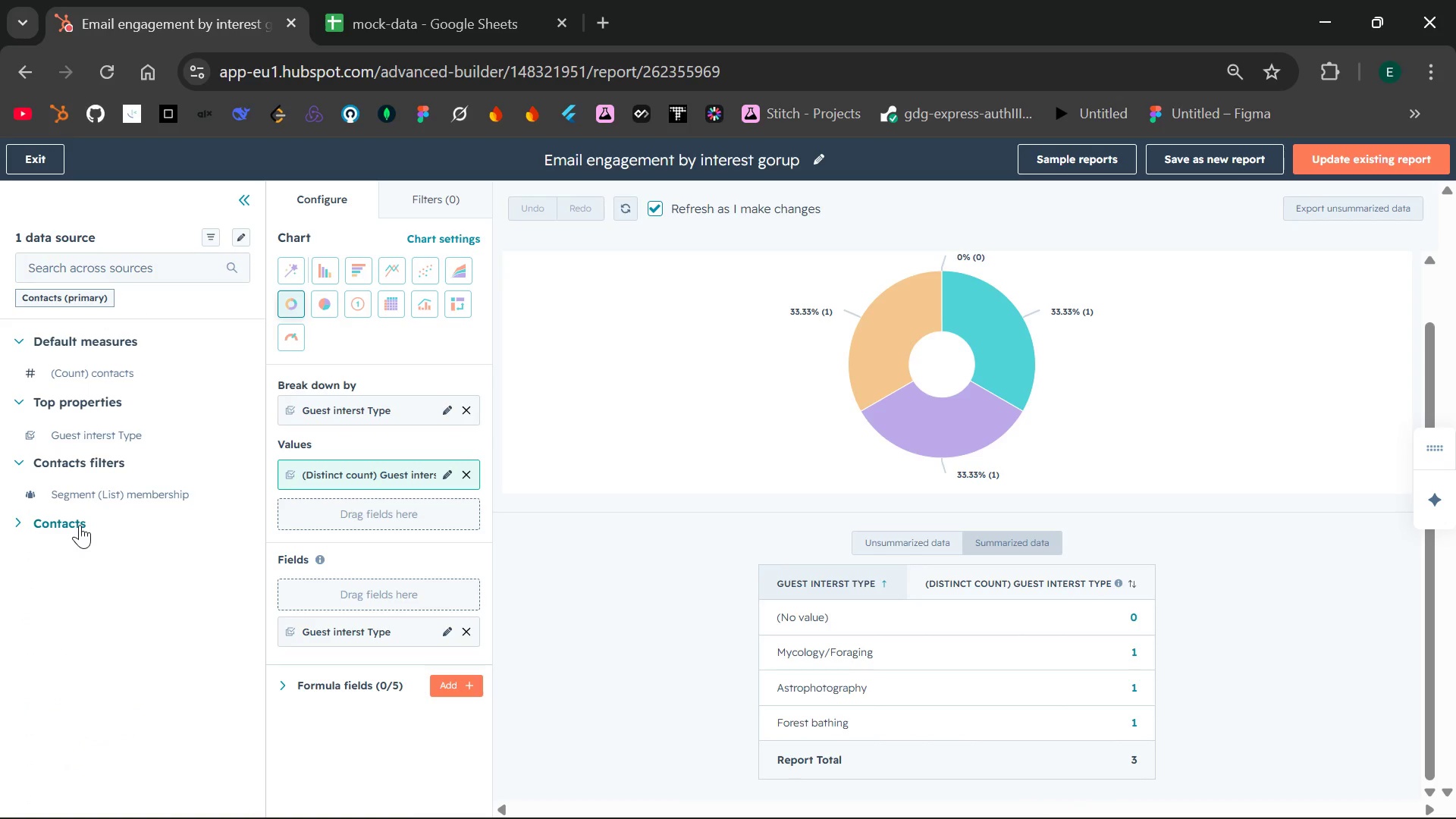 
left_click([80, 525])
 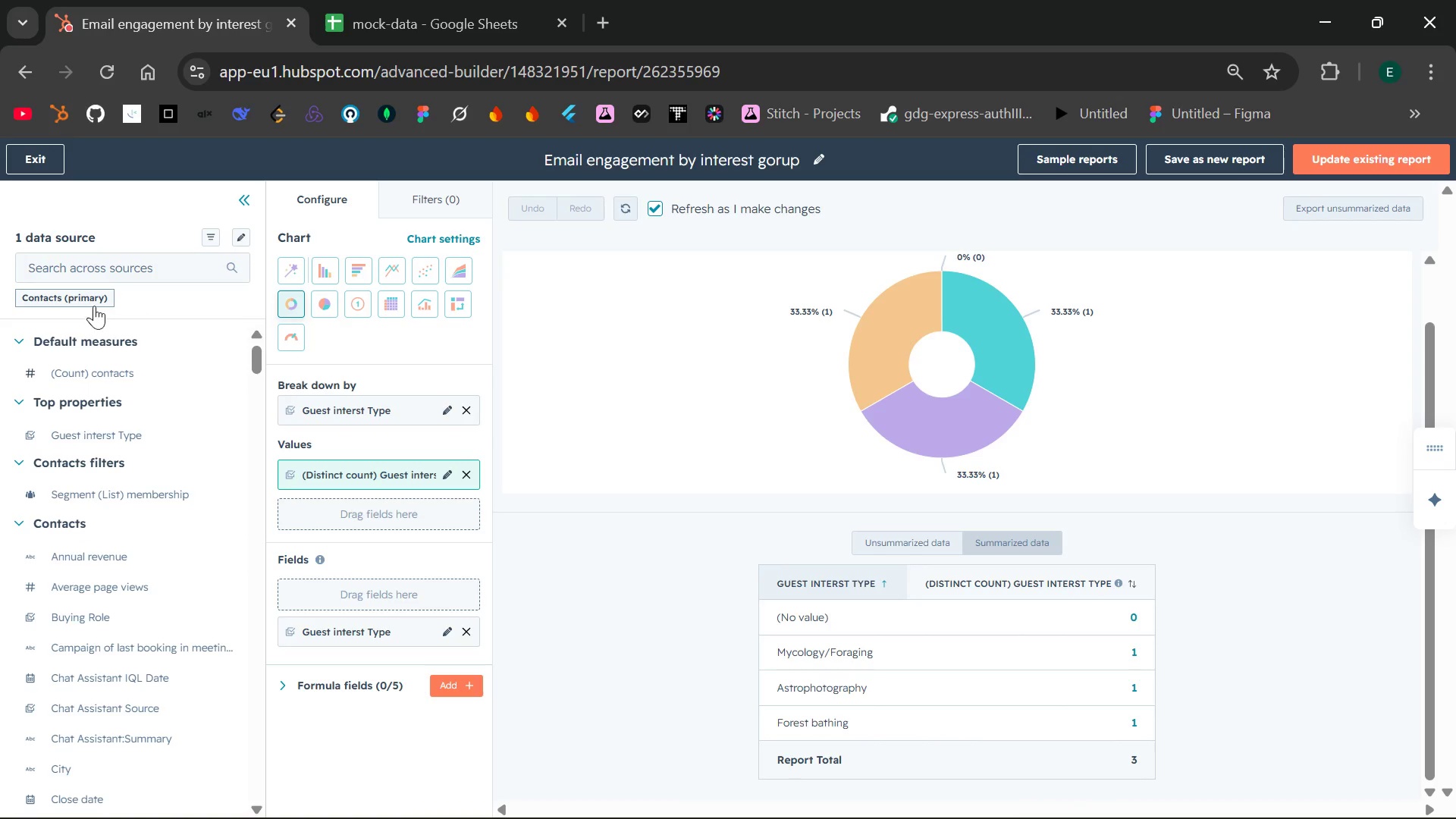 
left_click([83, 297])
 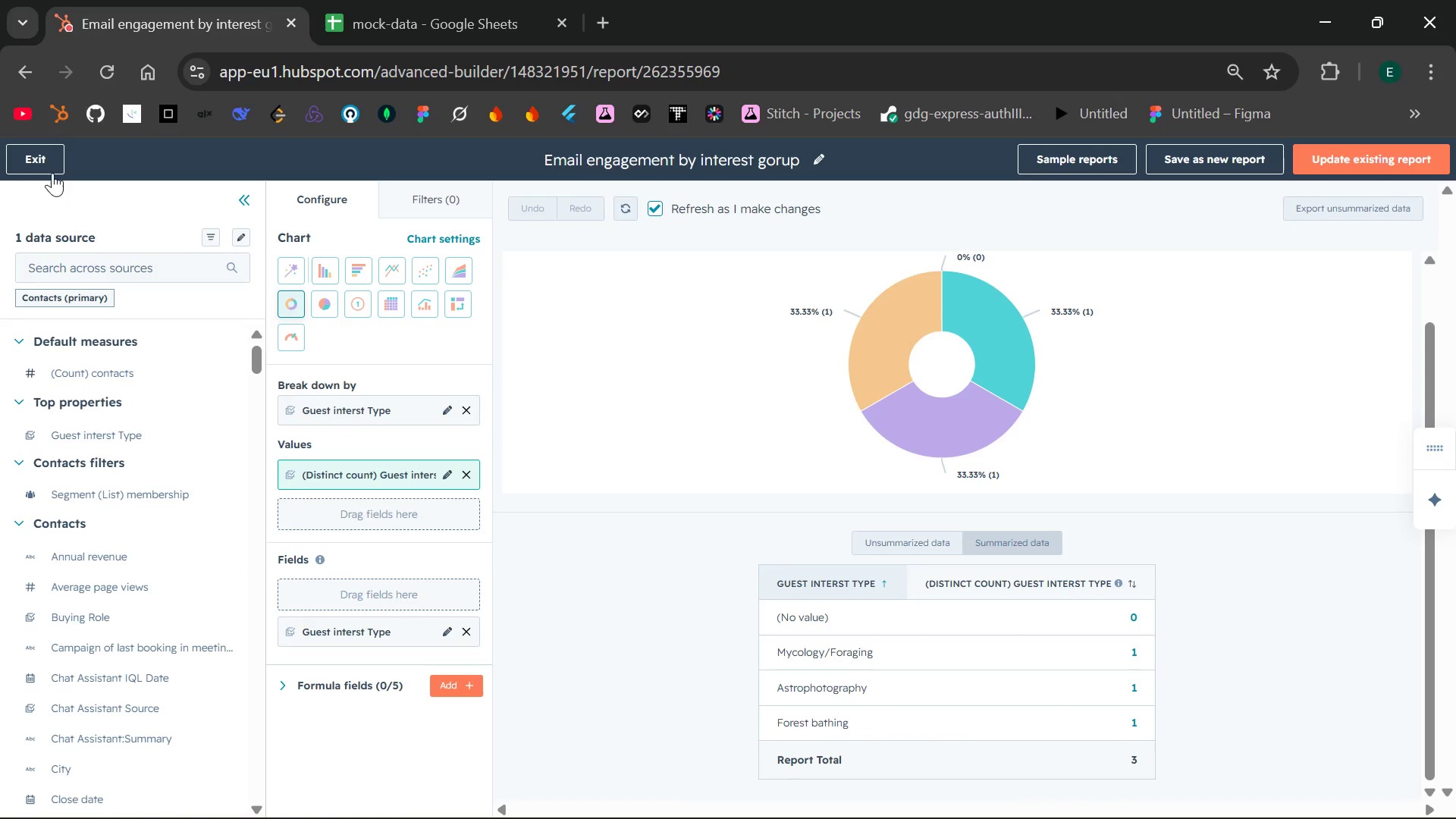 
left_click([35, 158])
 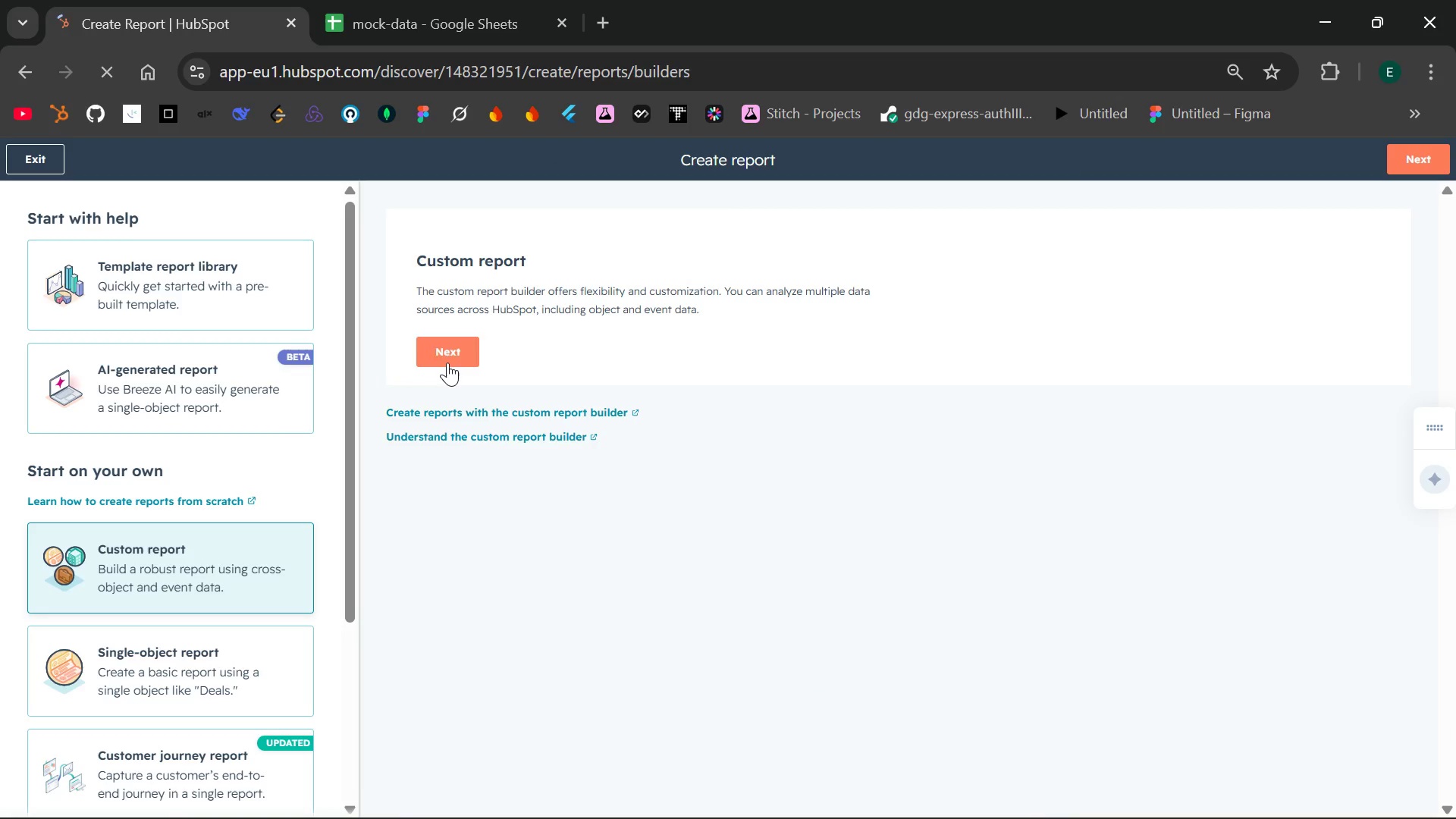 
wait(9.44)
 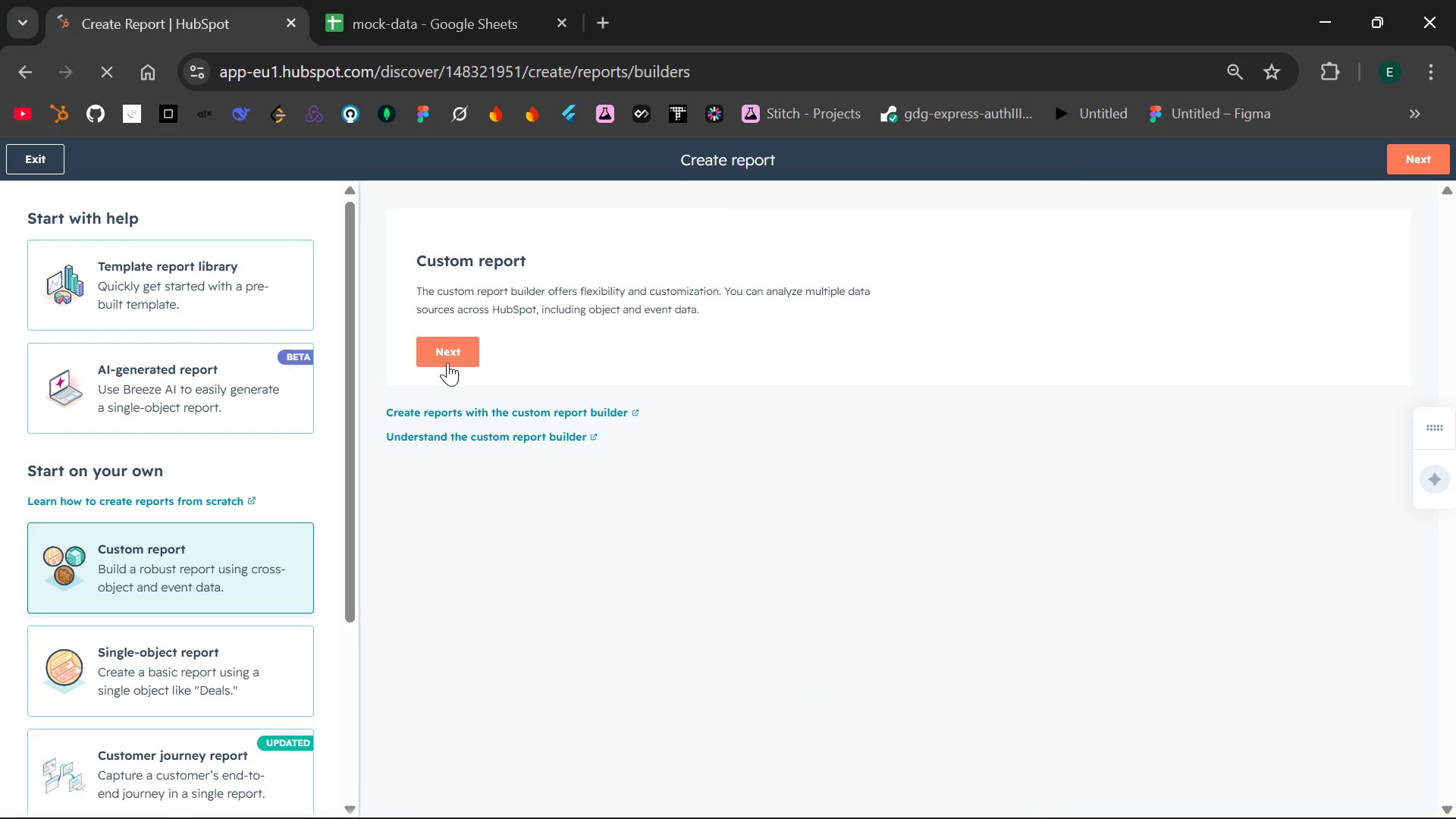 
left_click([37, 167])
 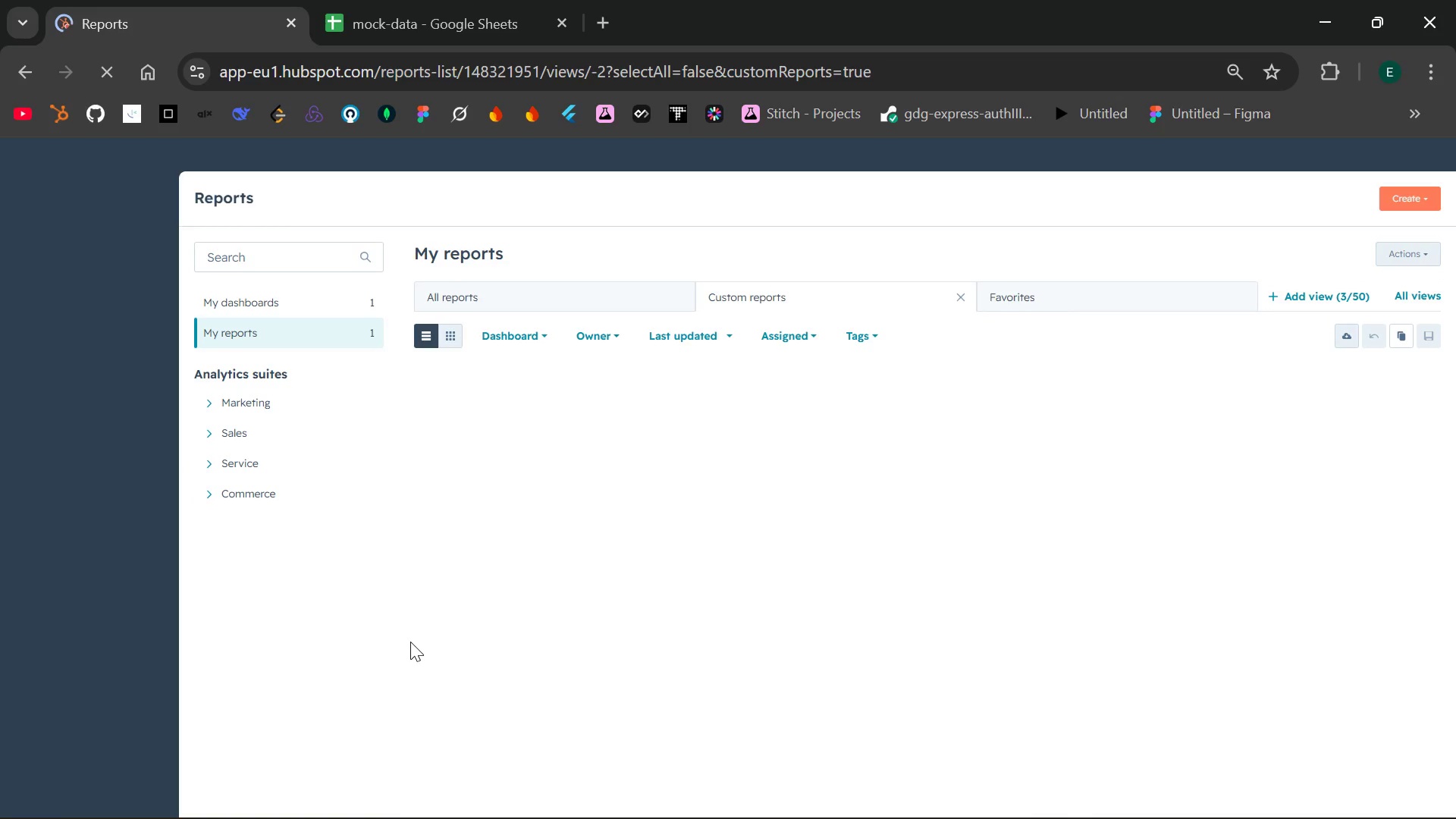 
wait(8.48)
 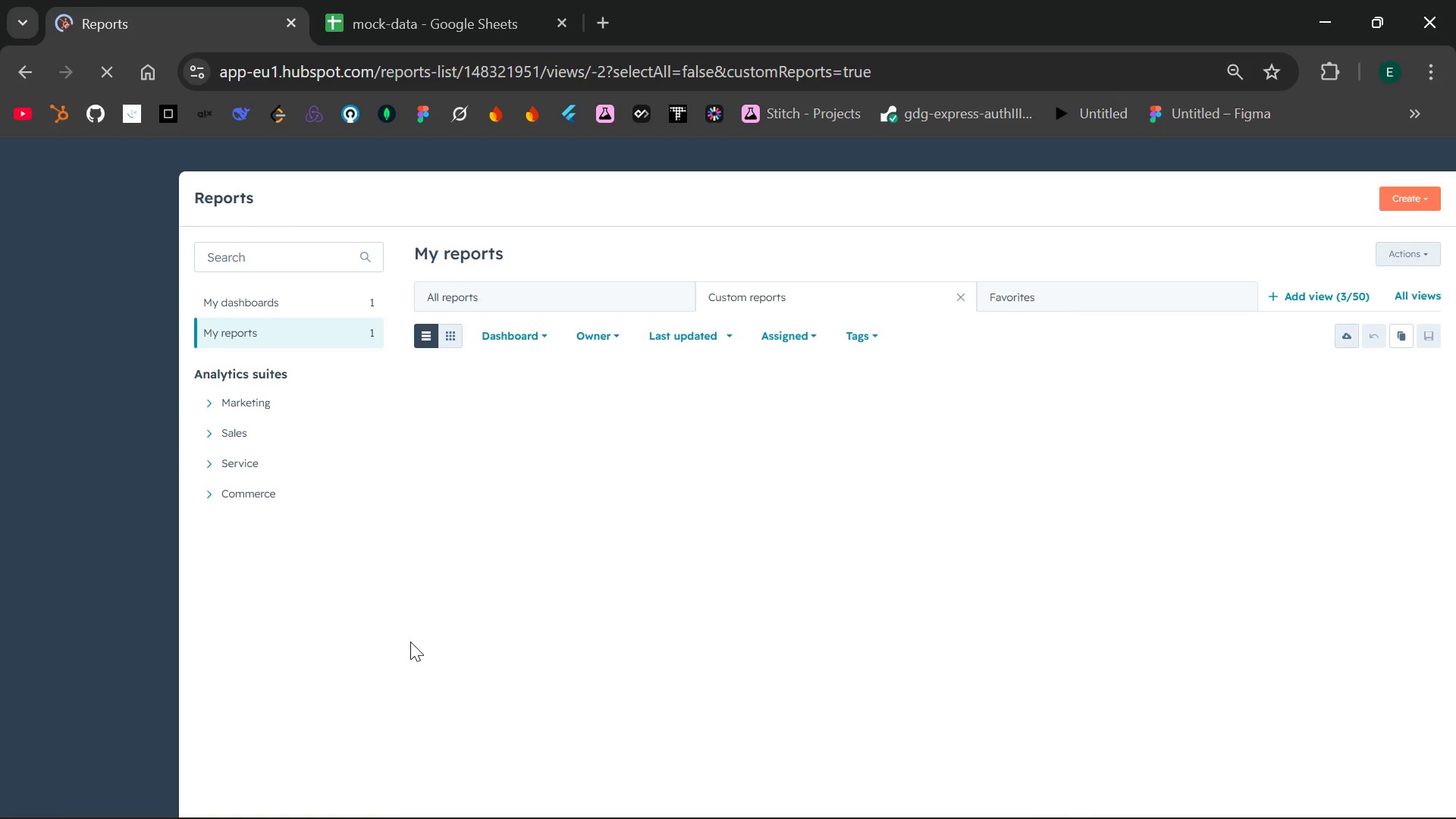 
left_click([1401, 215])
 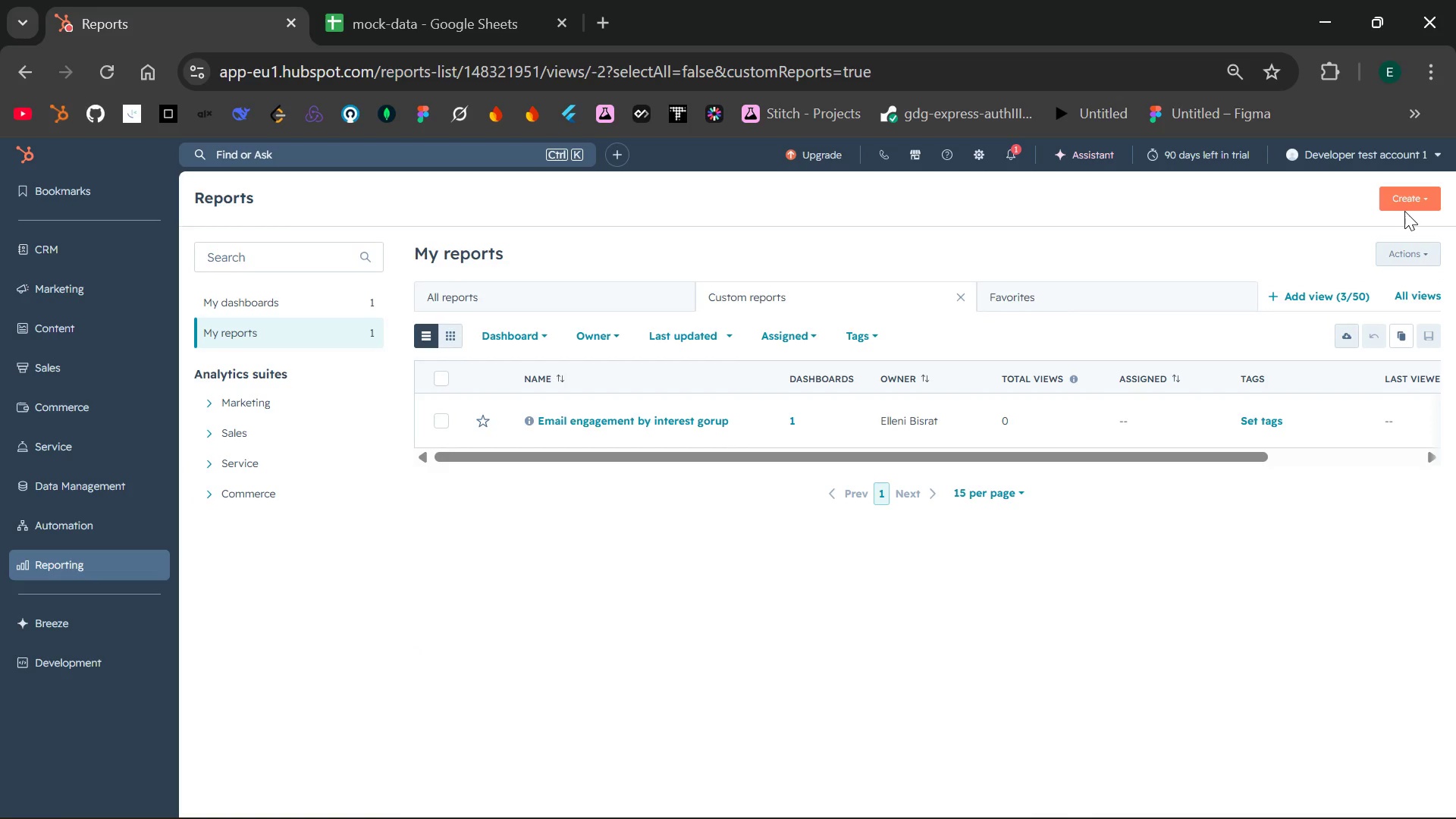 
left_click([1404, 211])
 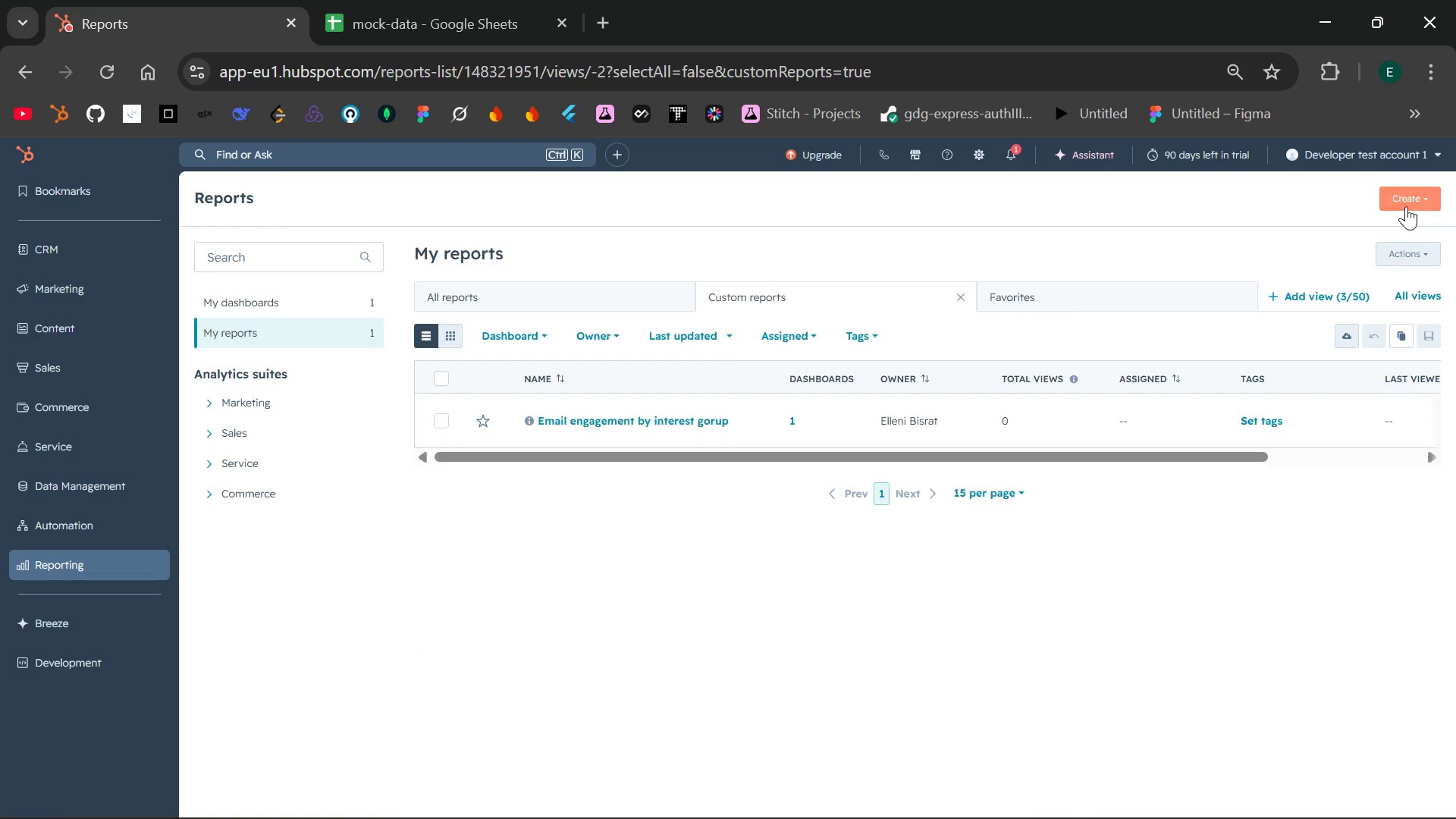 
left_click([1406, 206])
 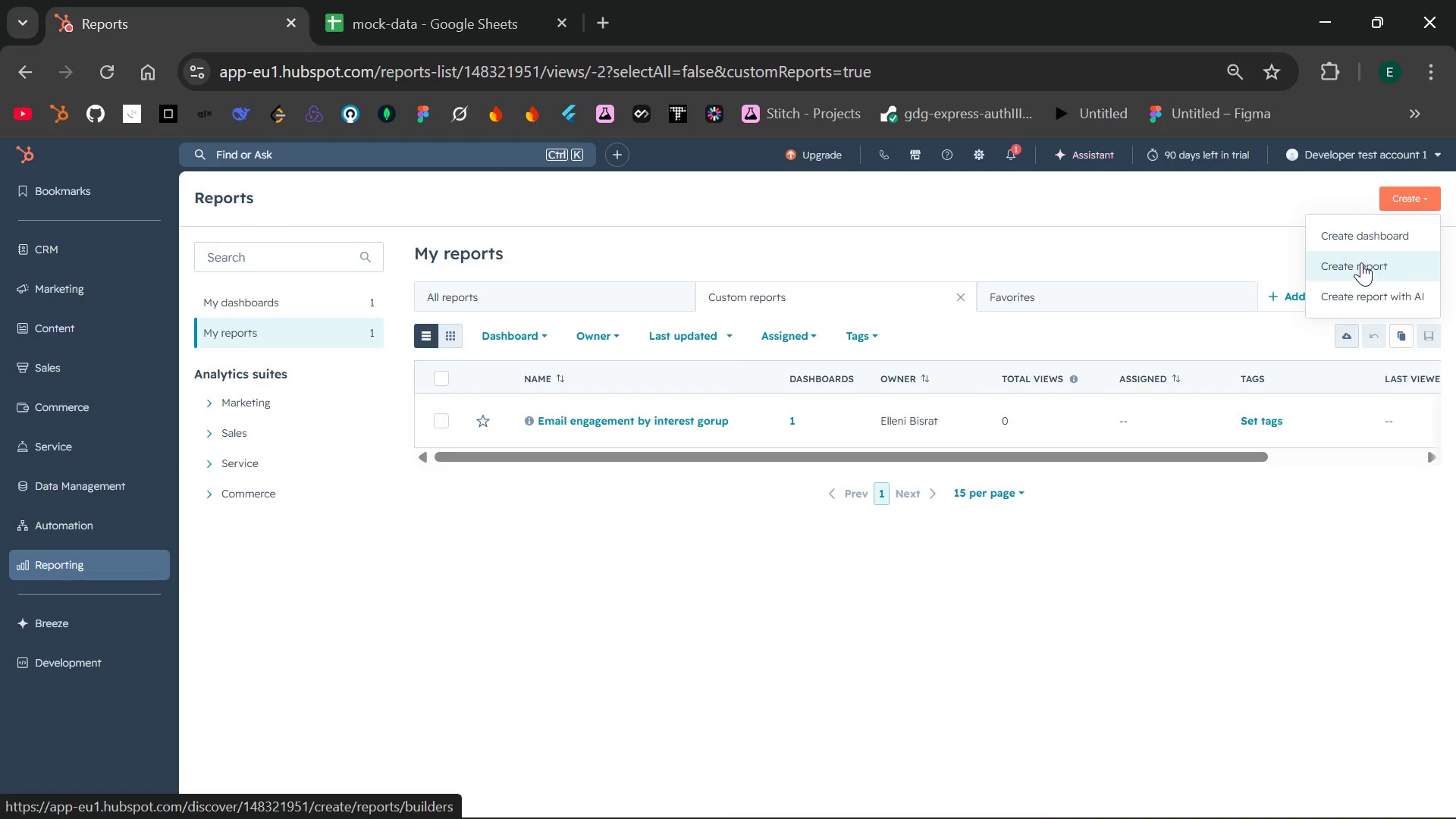 
left_click([1361, 262])
 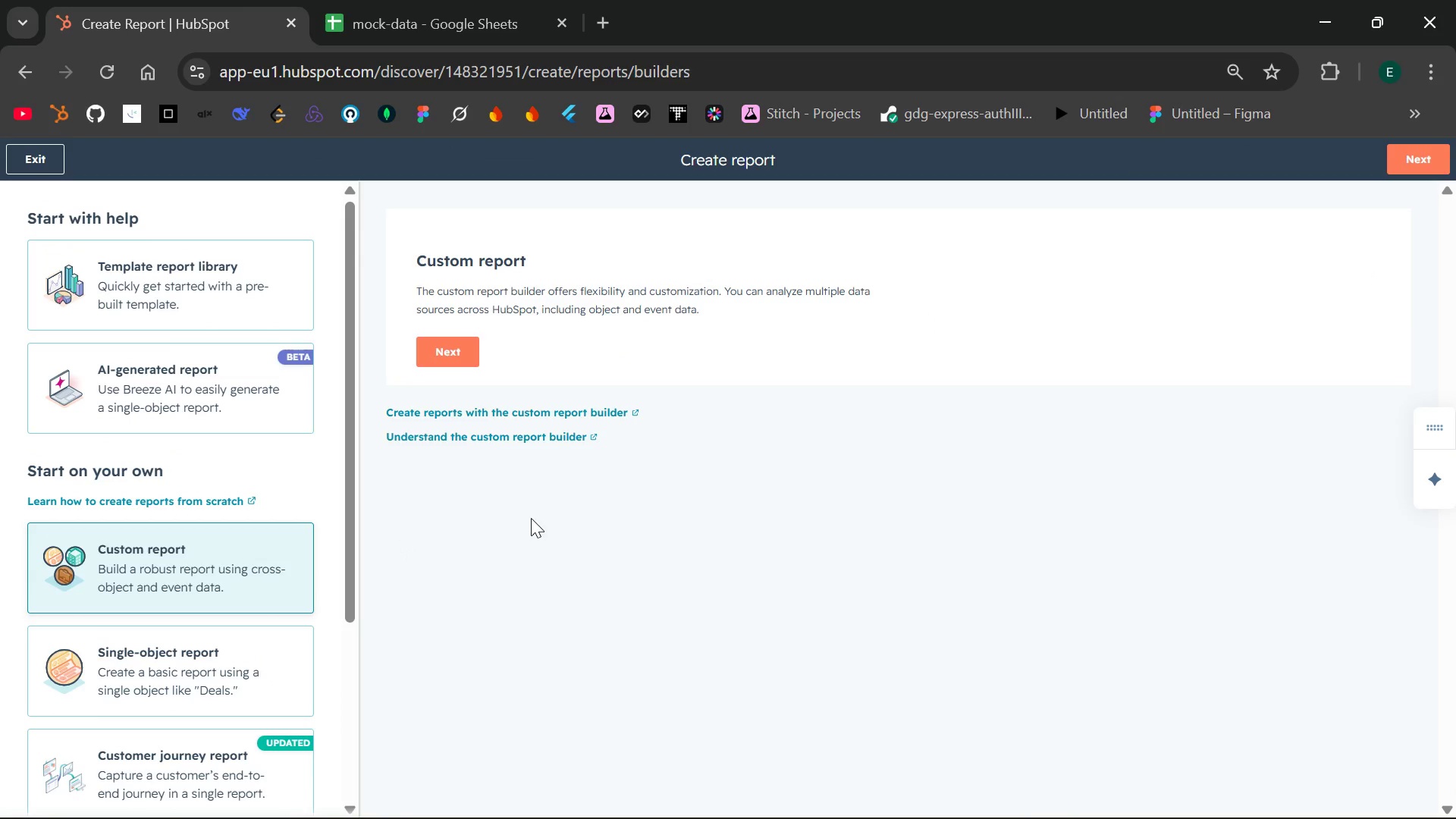 
wait(14.78)
 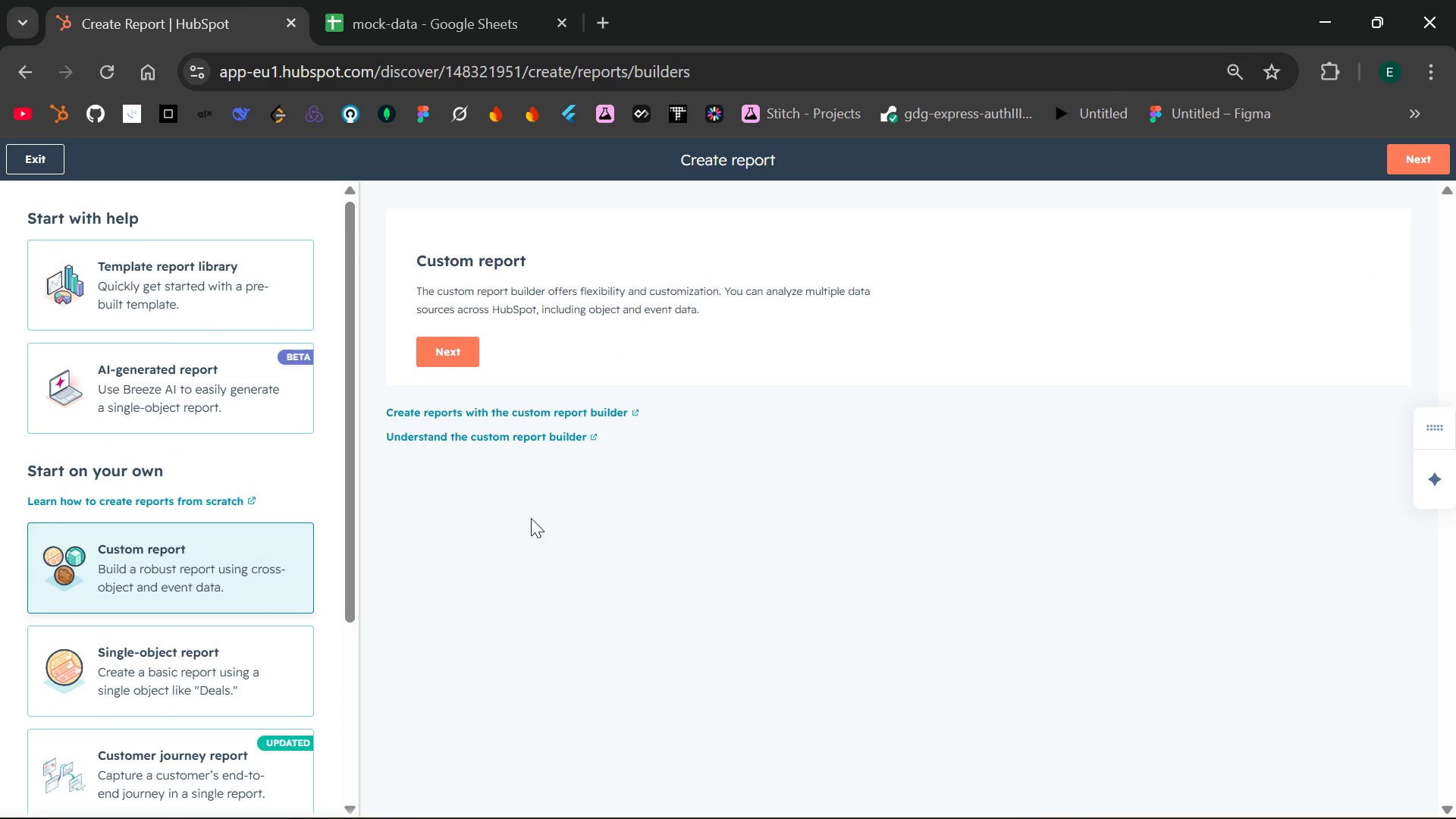 
left_click([473, 409])
 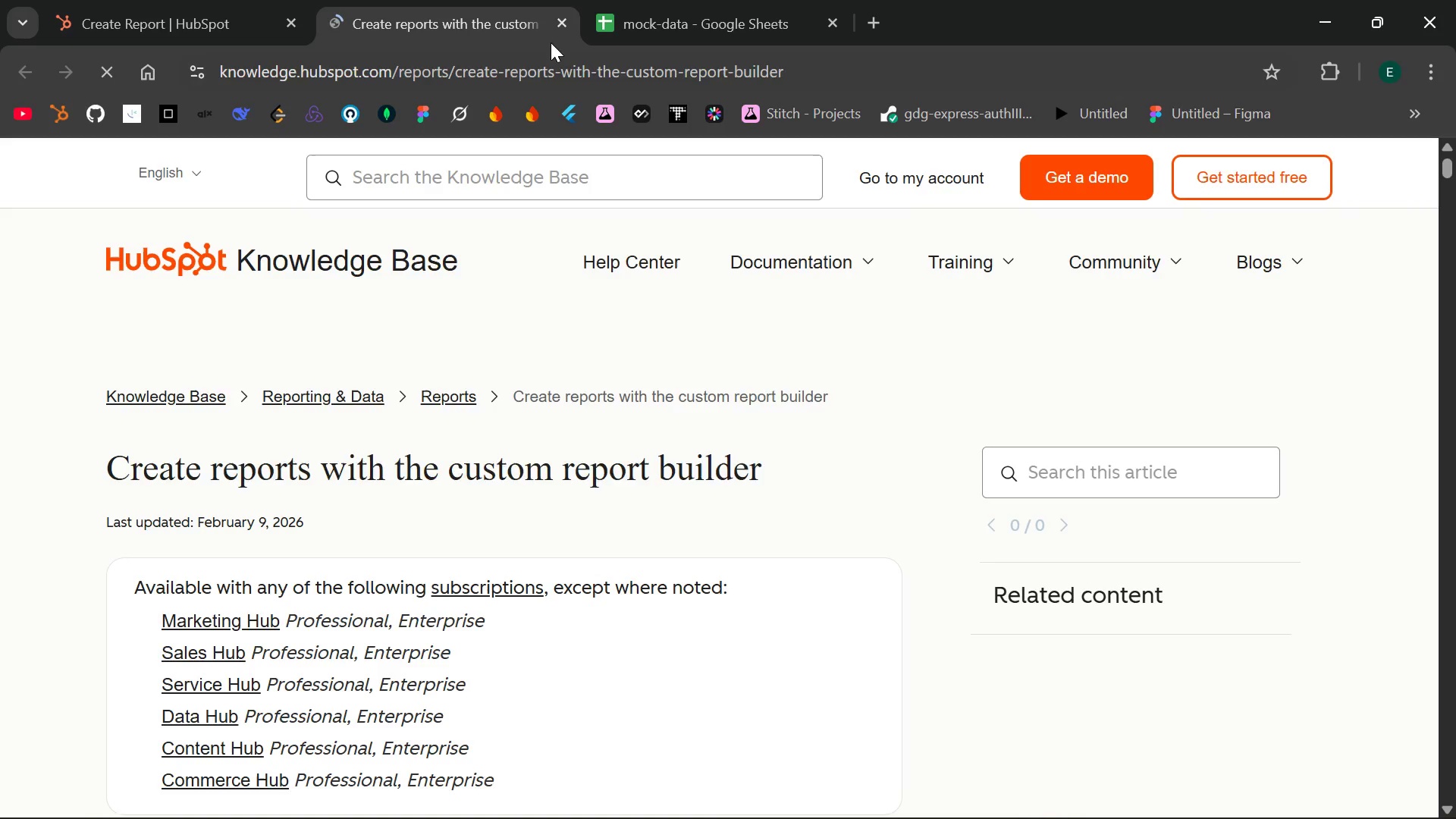 
wait(7.09)
 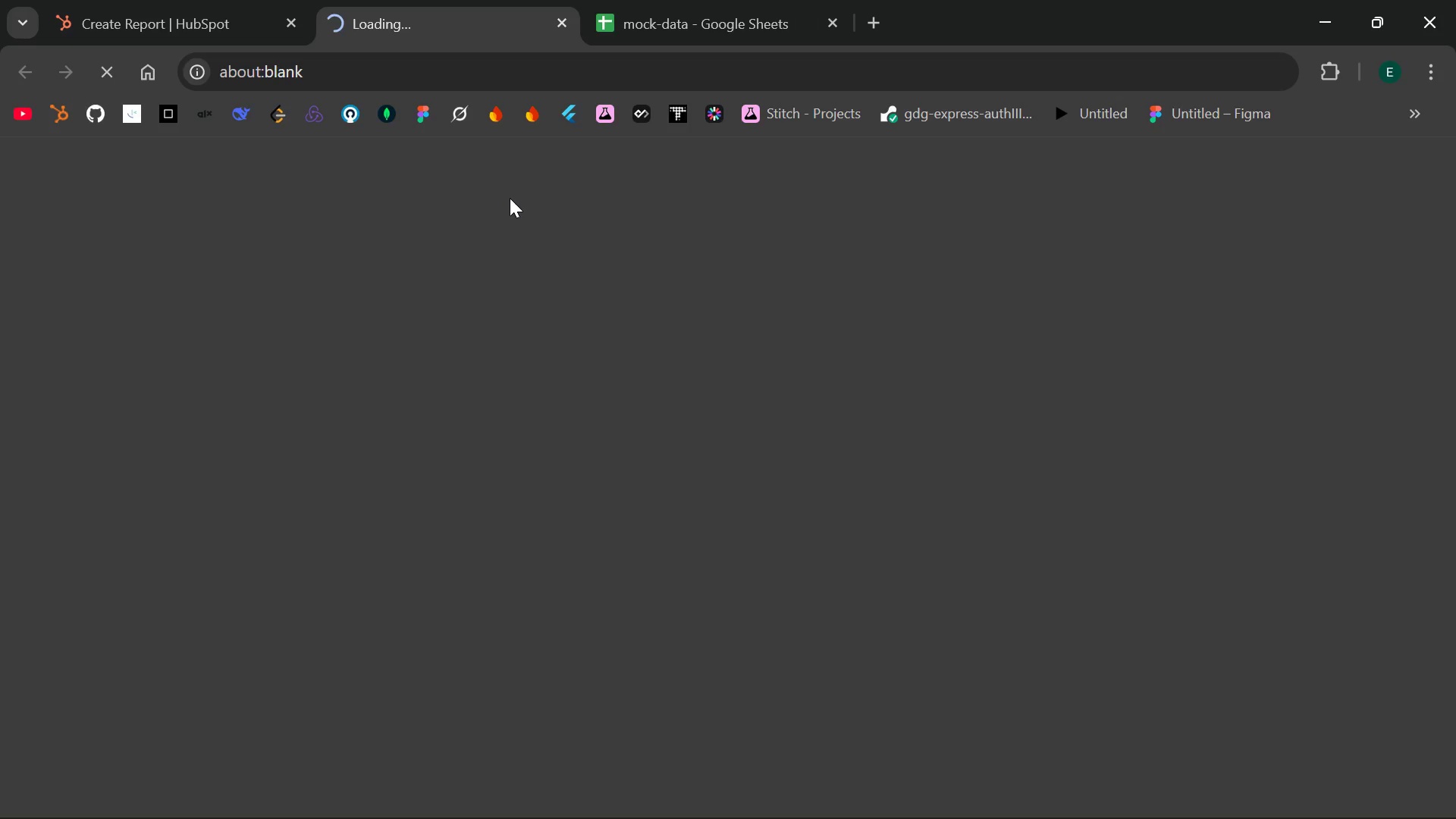 
left_click([559, 23])
 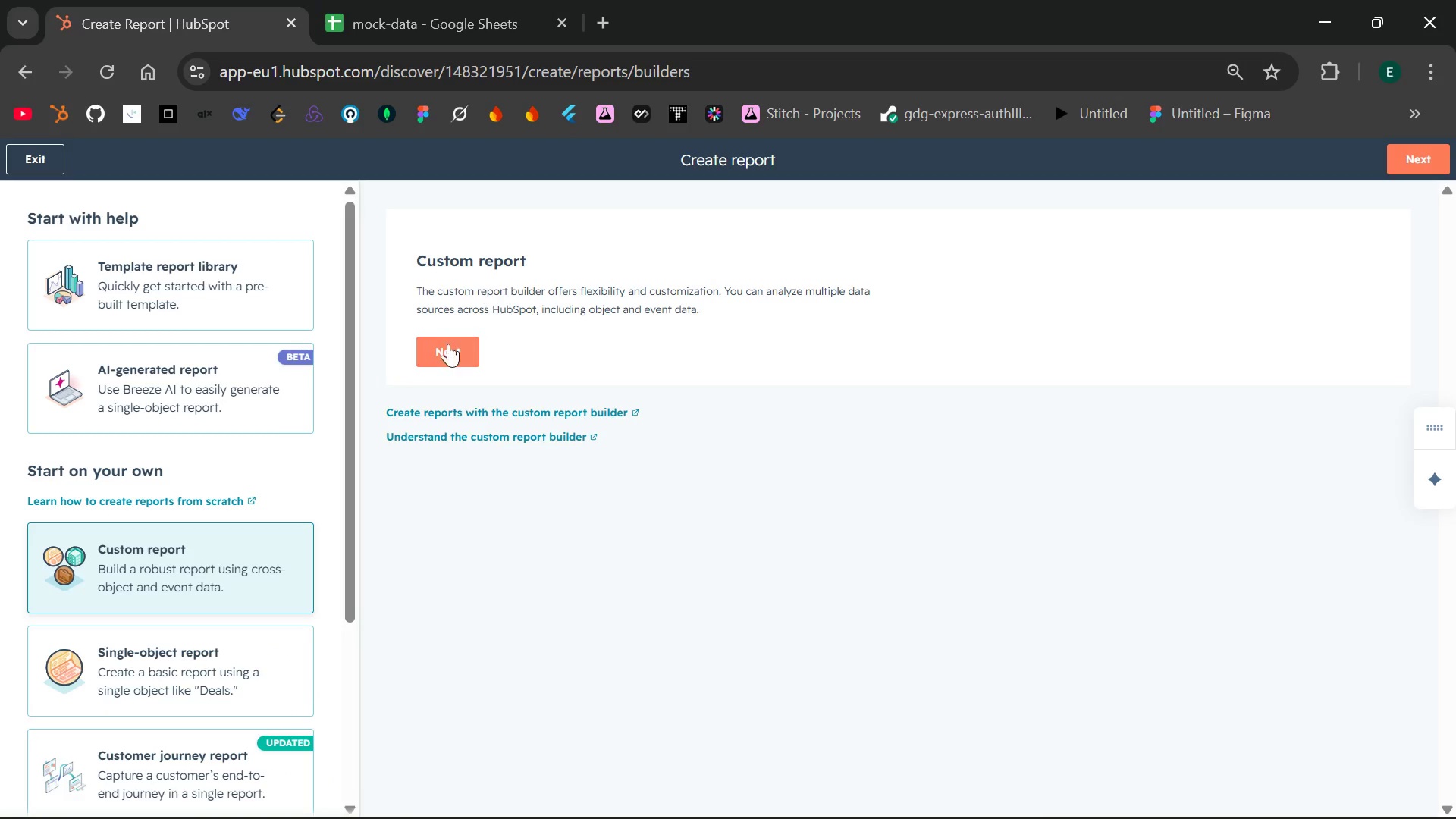 
left_click([450, 346])
 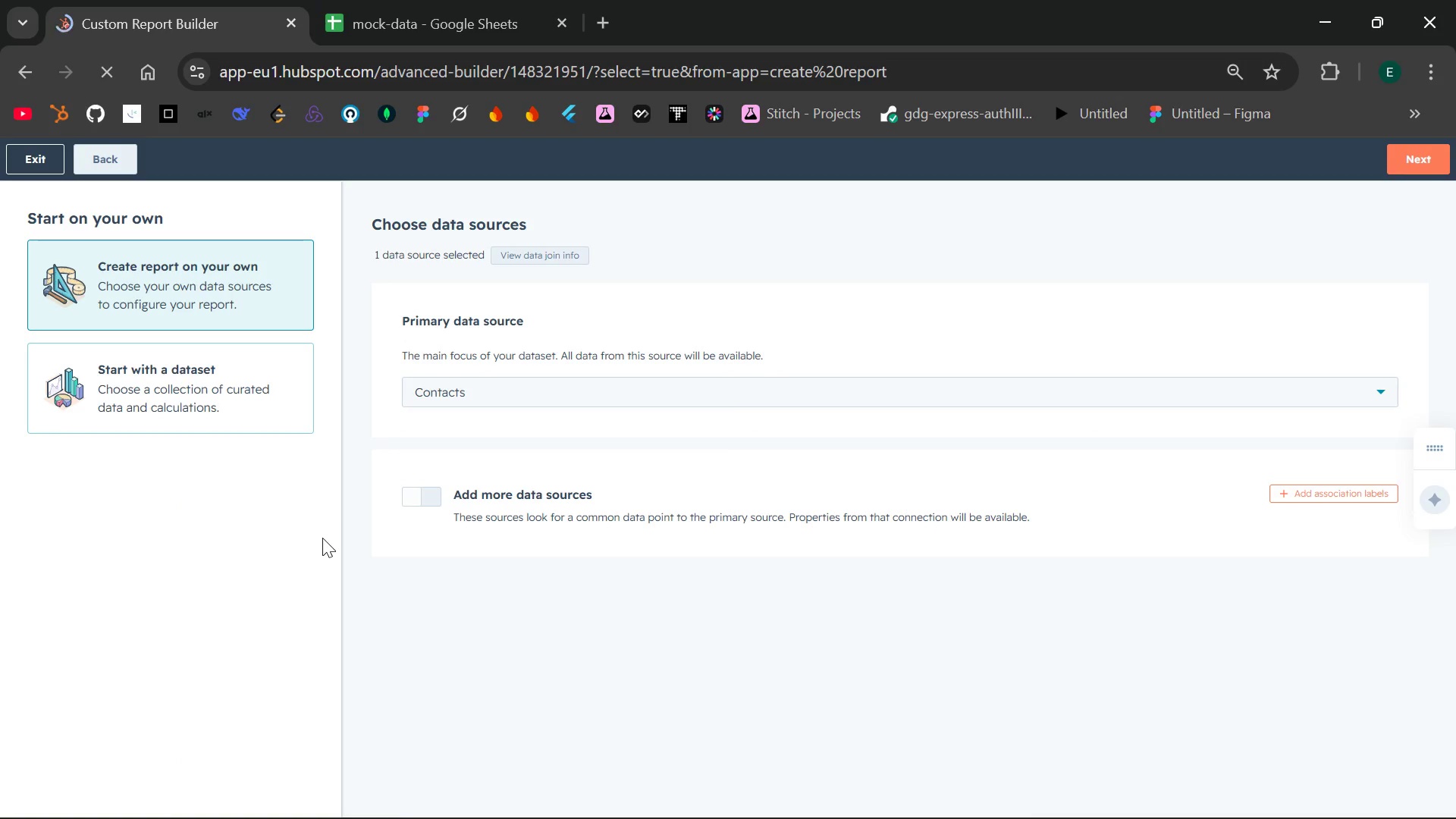 
wait(6.19)
 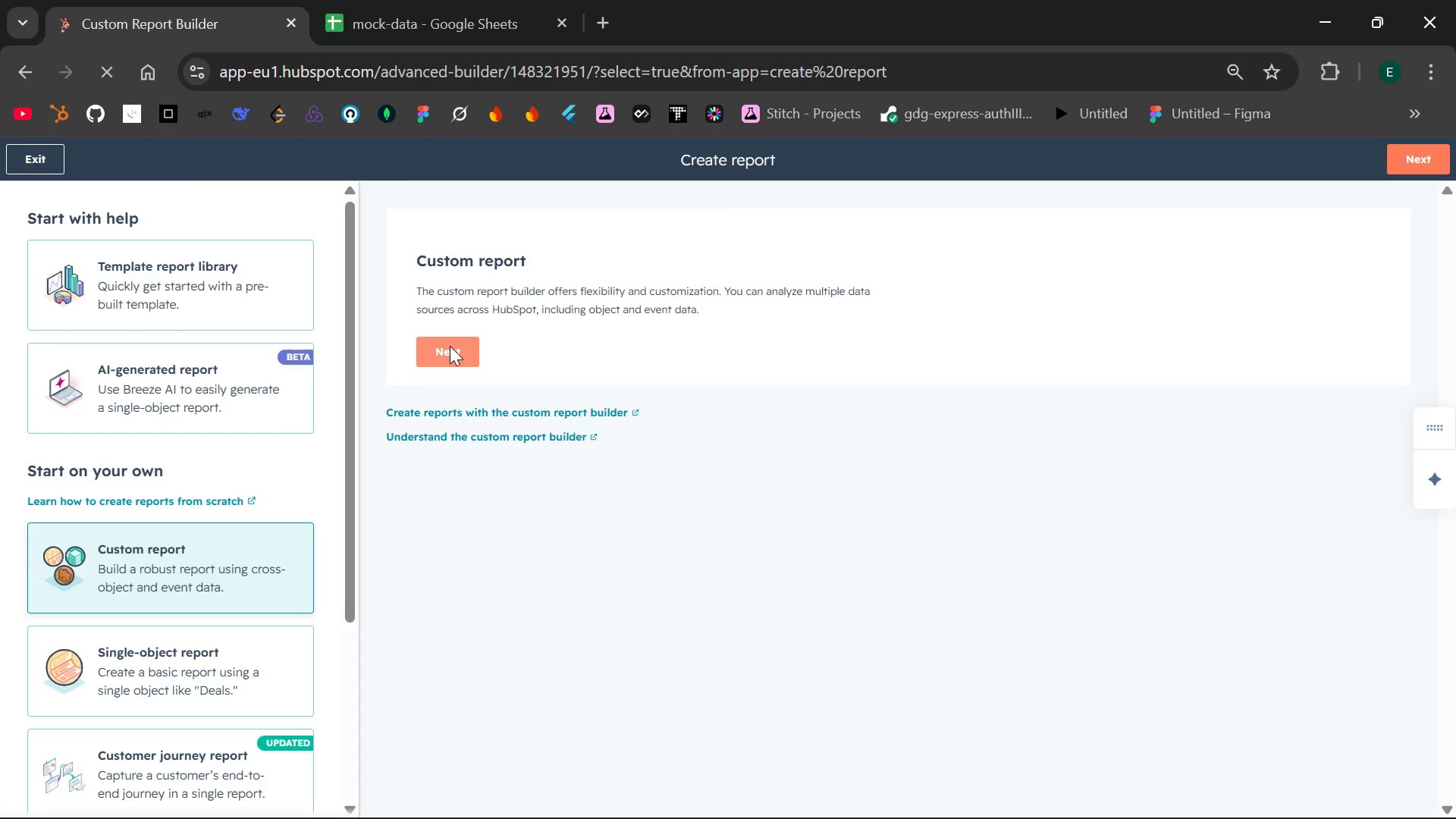 
left_click([554, 392])
 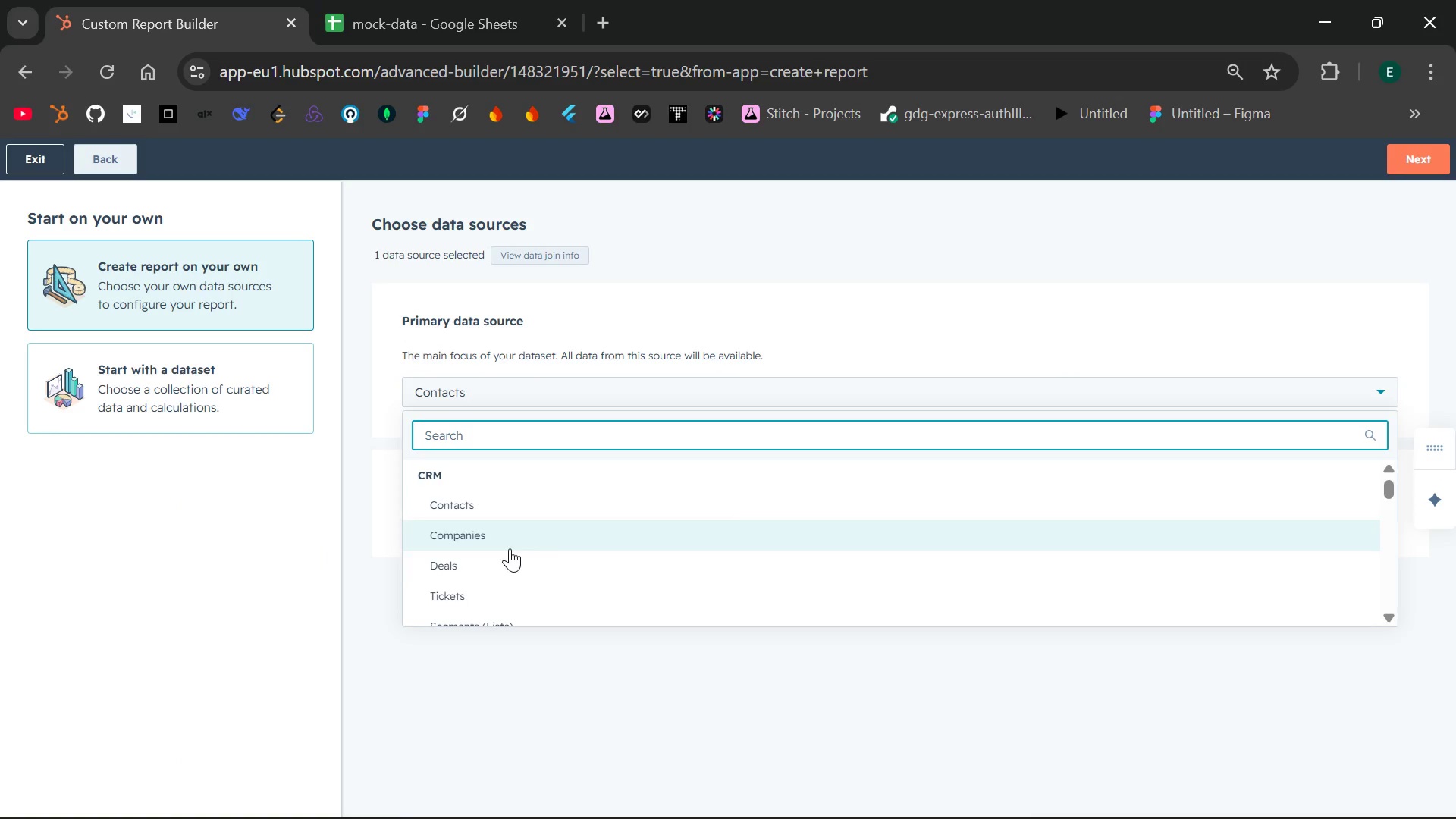 
left_click([502, 564])
 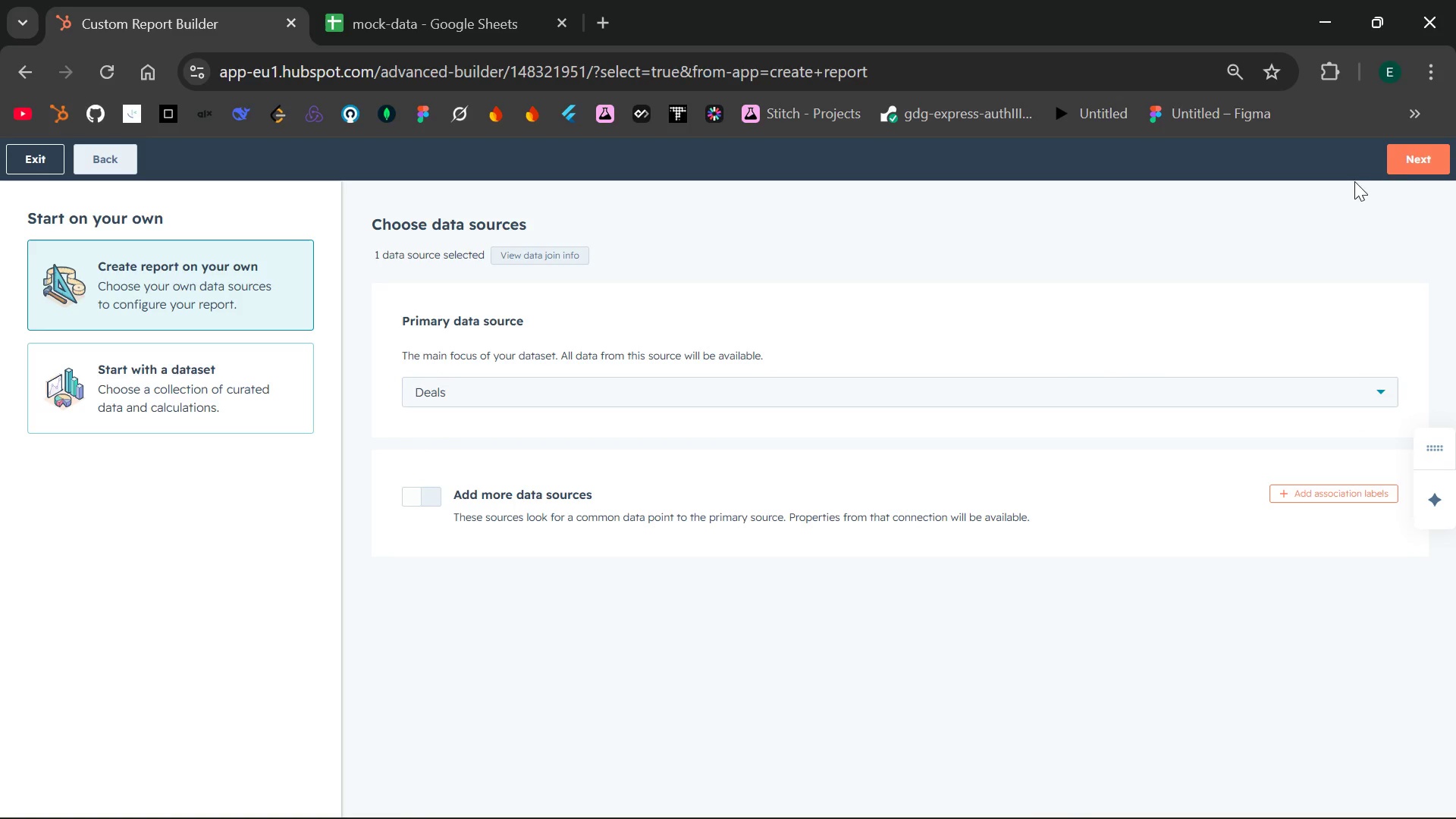 
left_click([1398, 164])
 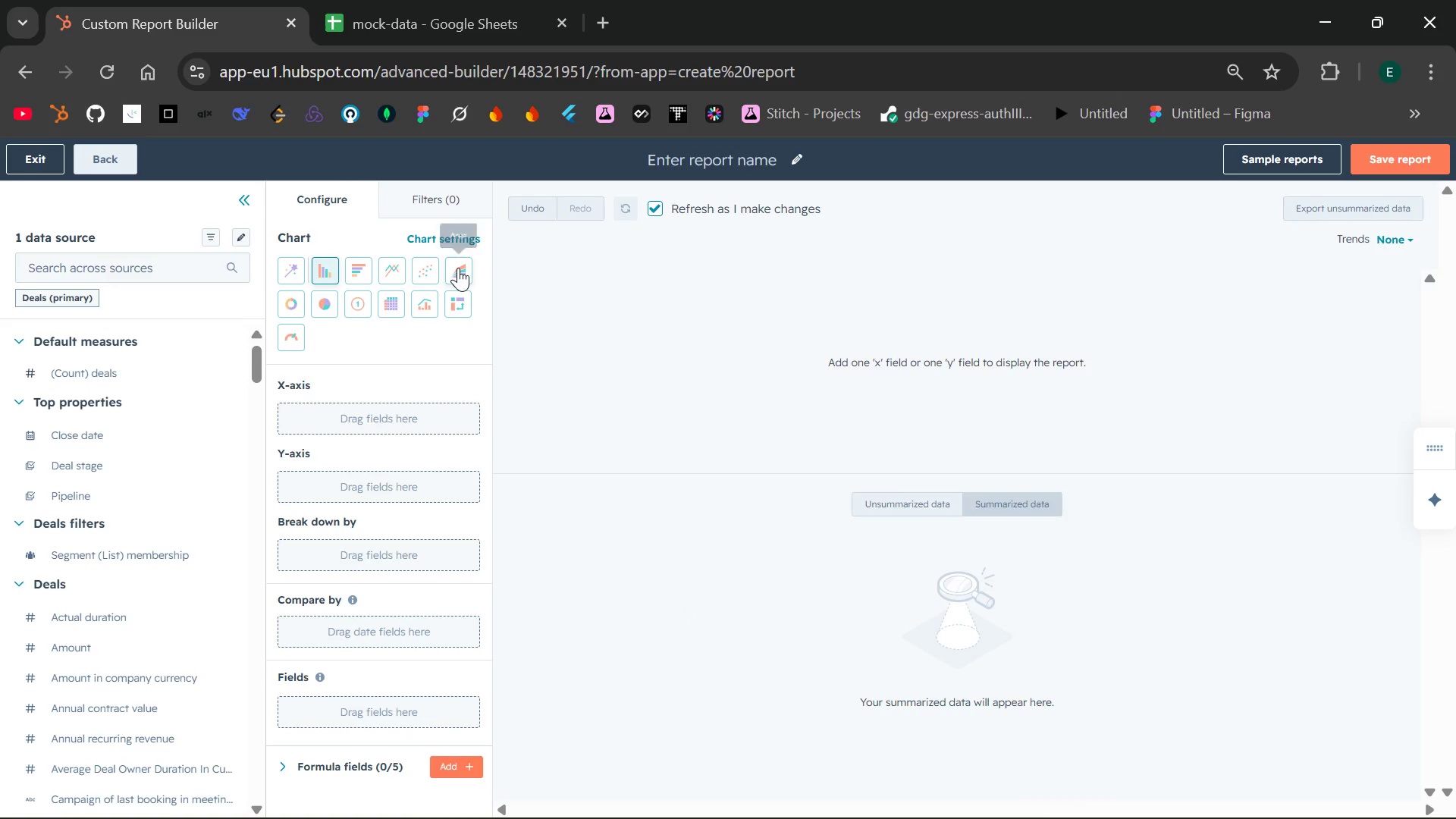 
wait(20.36)
 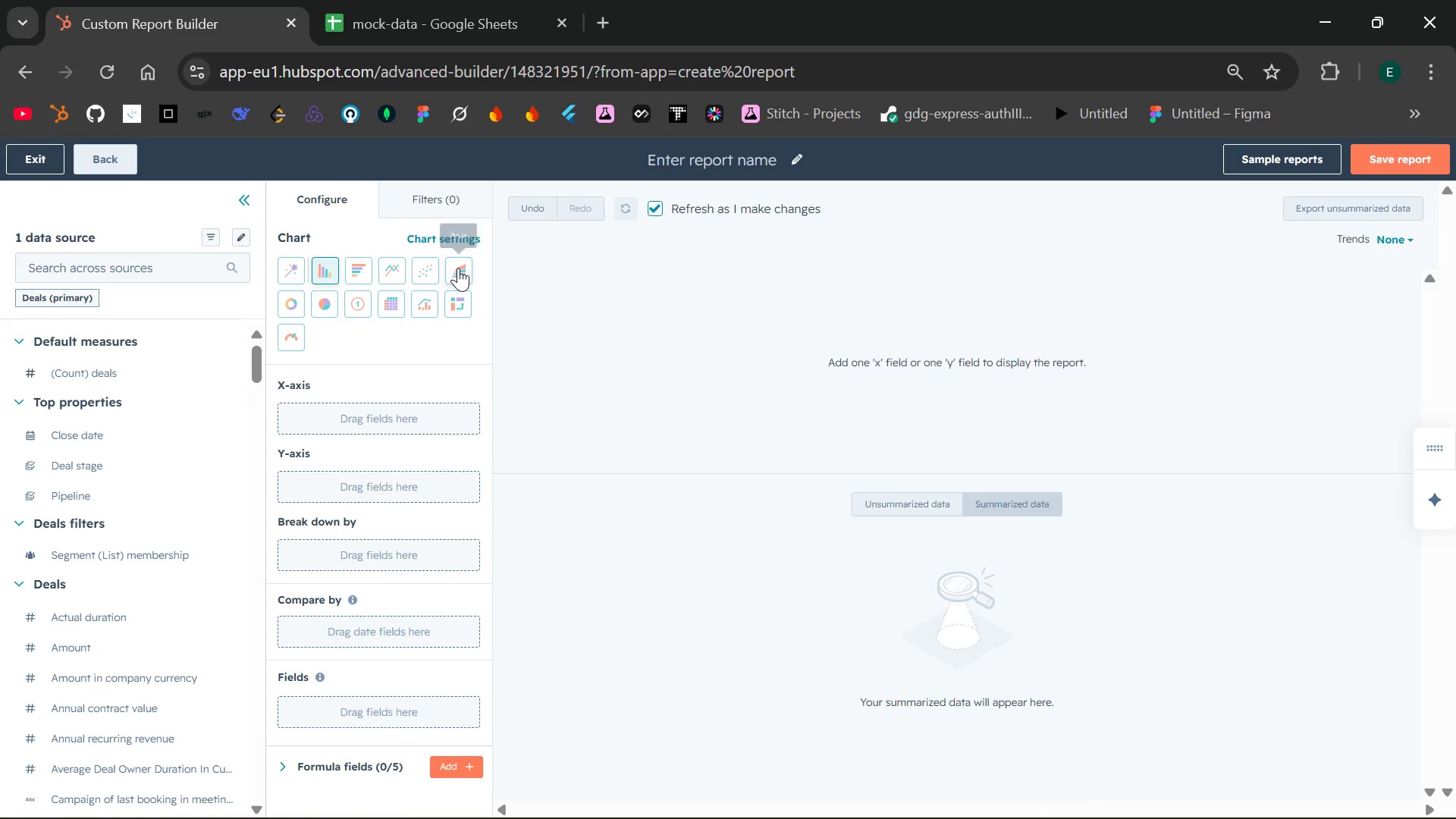 
left_click([362, 300])
 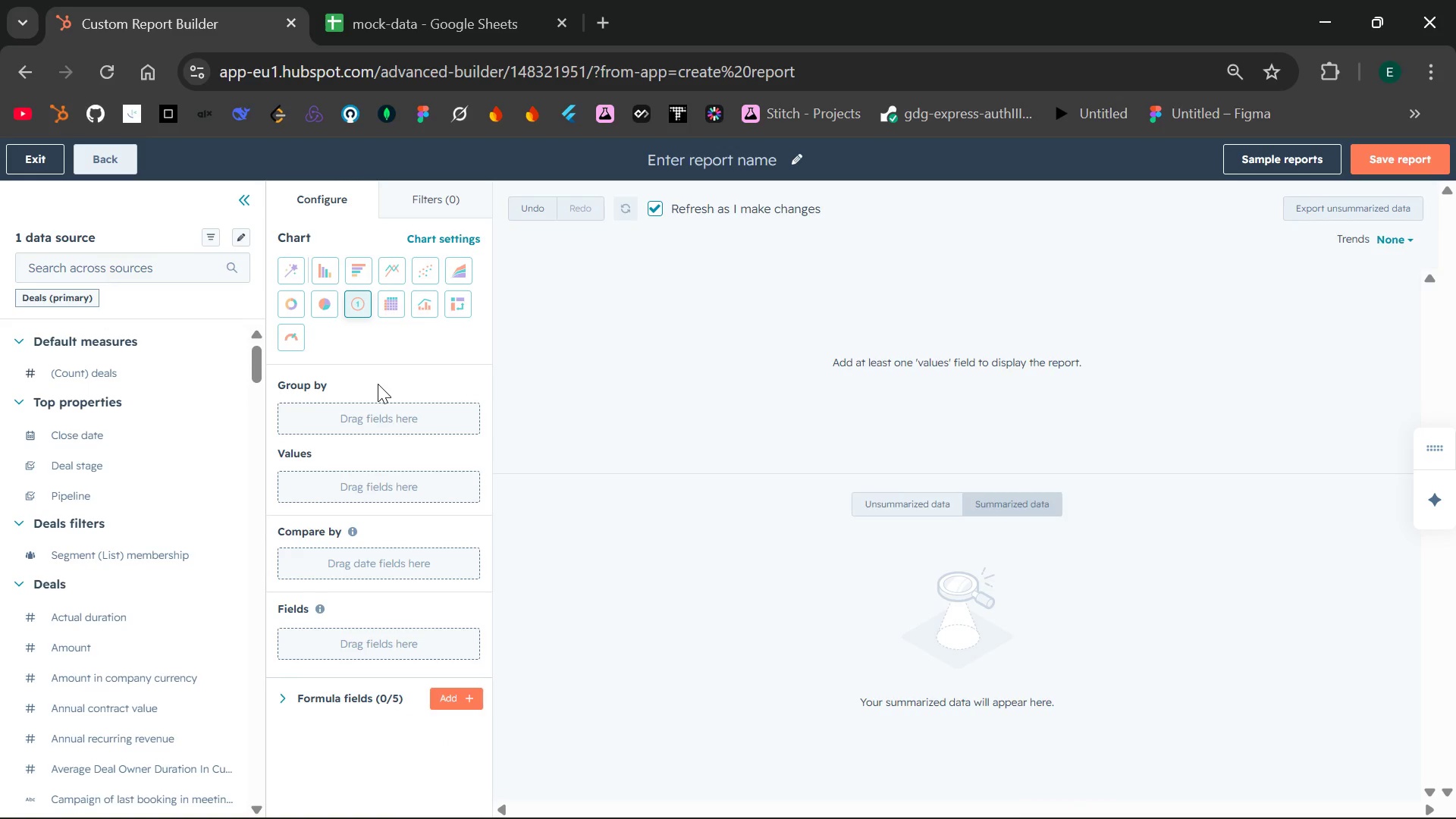 
wait(30.38)
 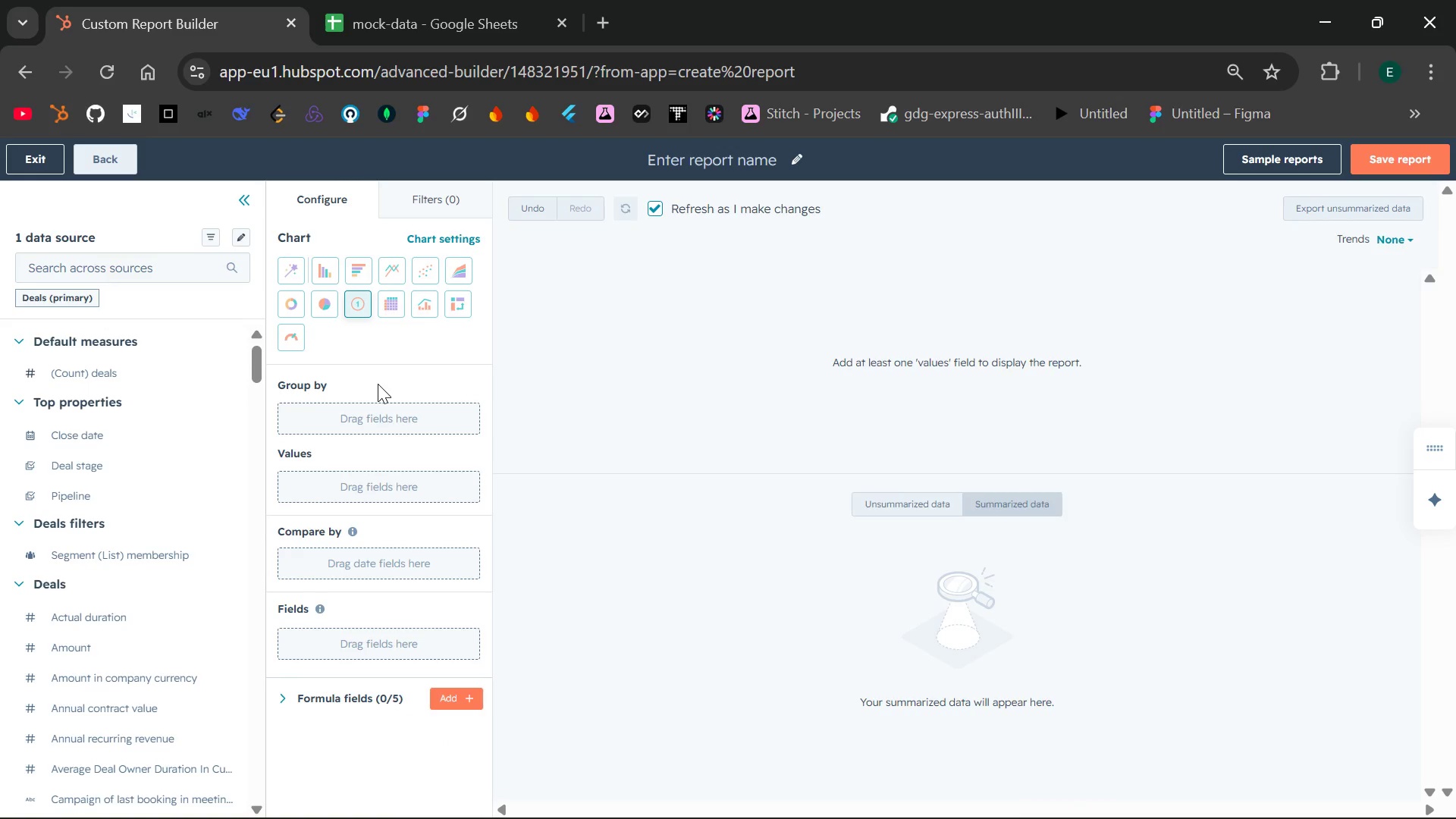 
left_click([446, 418])
 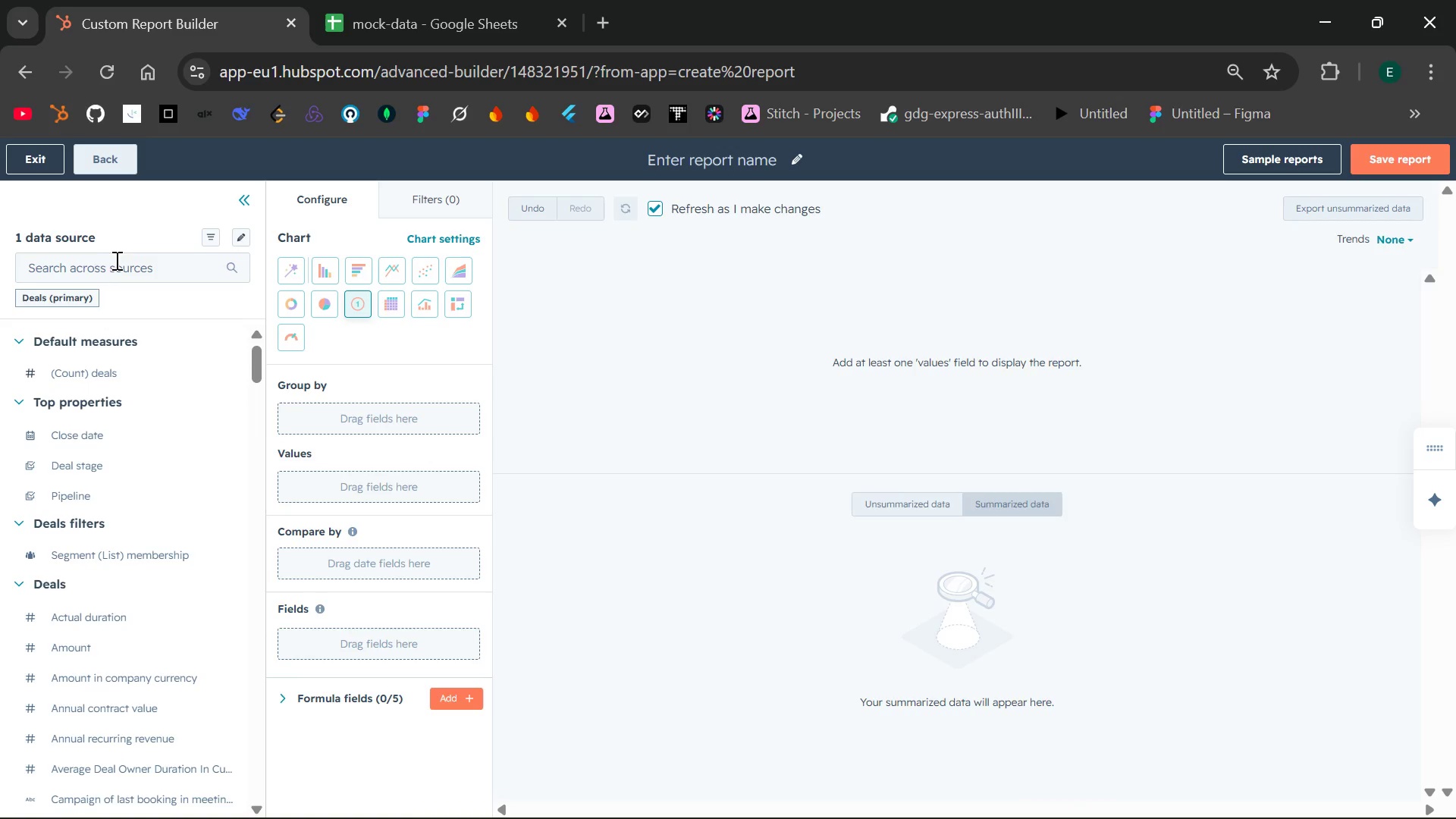 
left_click([105, 268])
 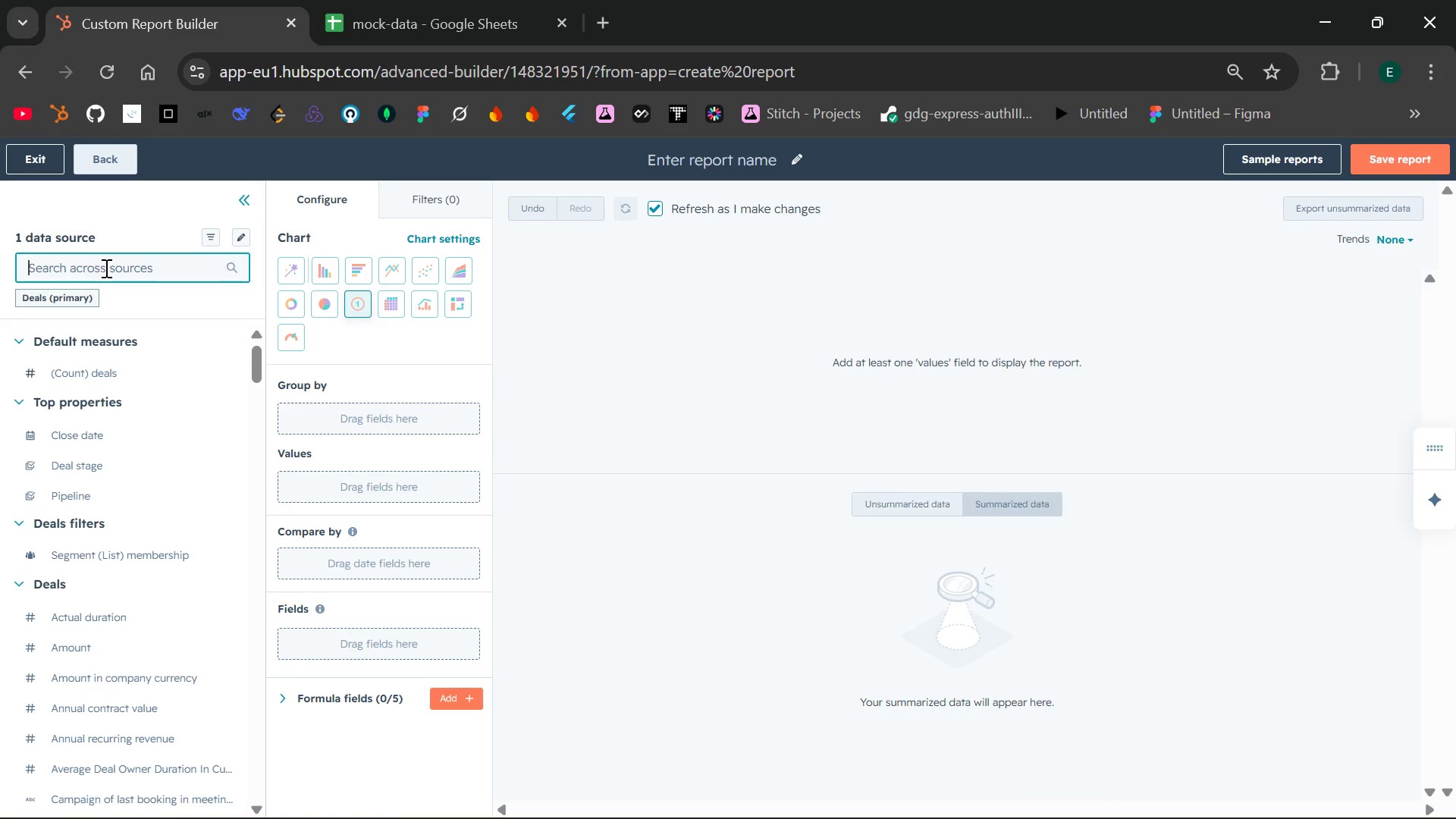 
type(ges)
key(Backspace)
key(Backspace)
key(Backspace)
 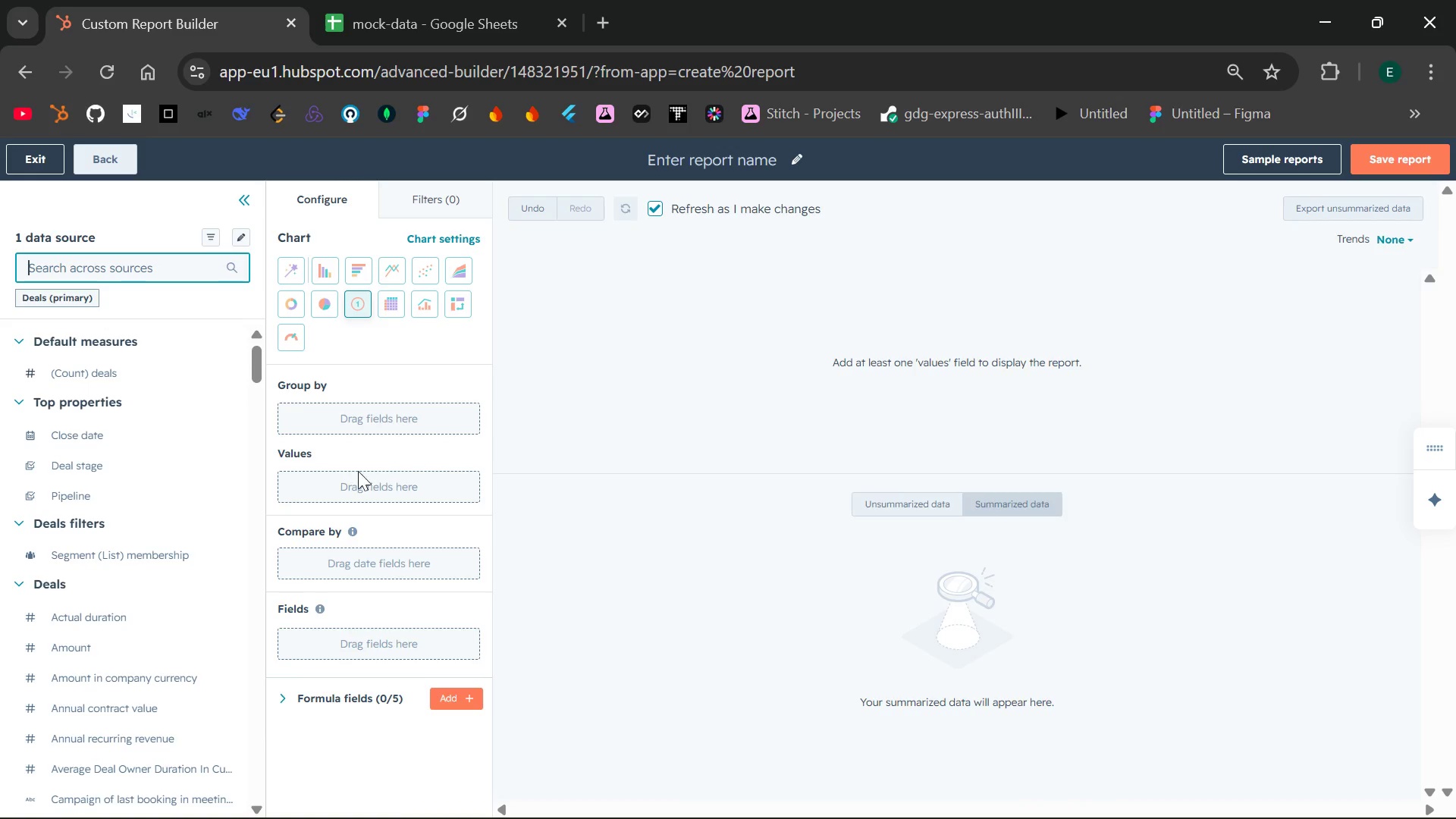 
wait(53.48)
 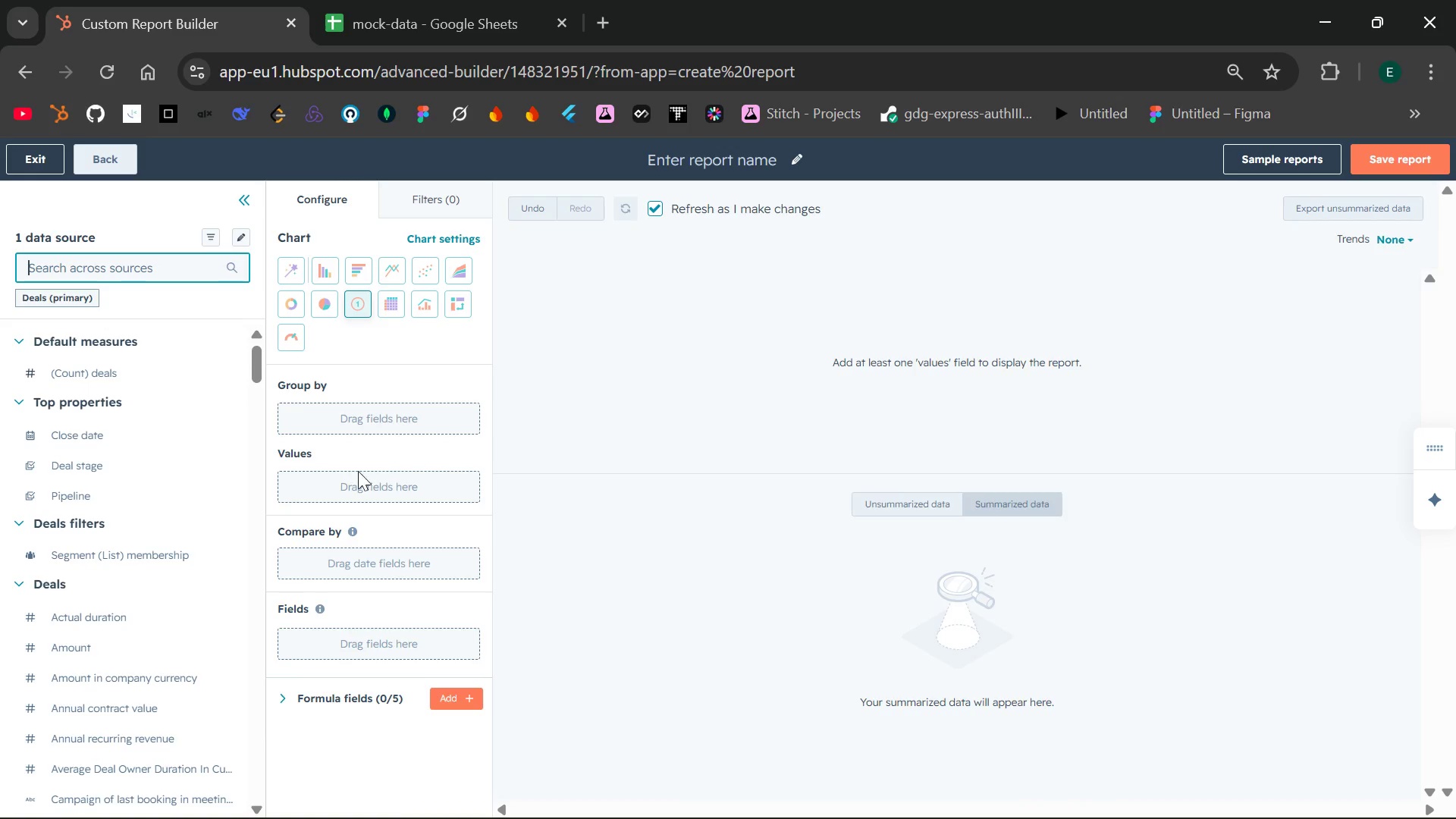 
left_click([425, 197])
 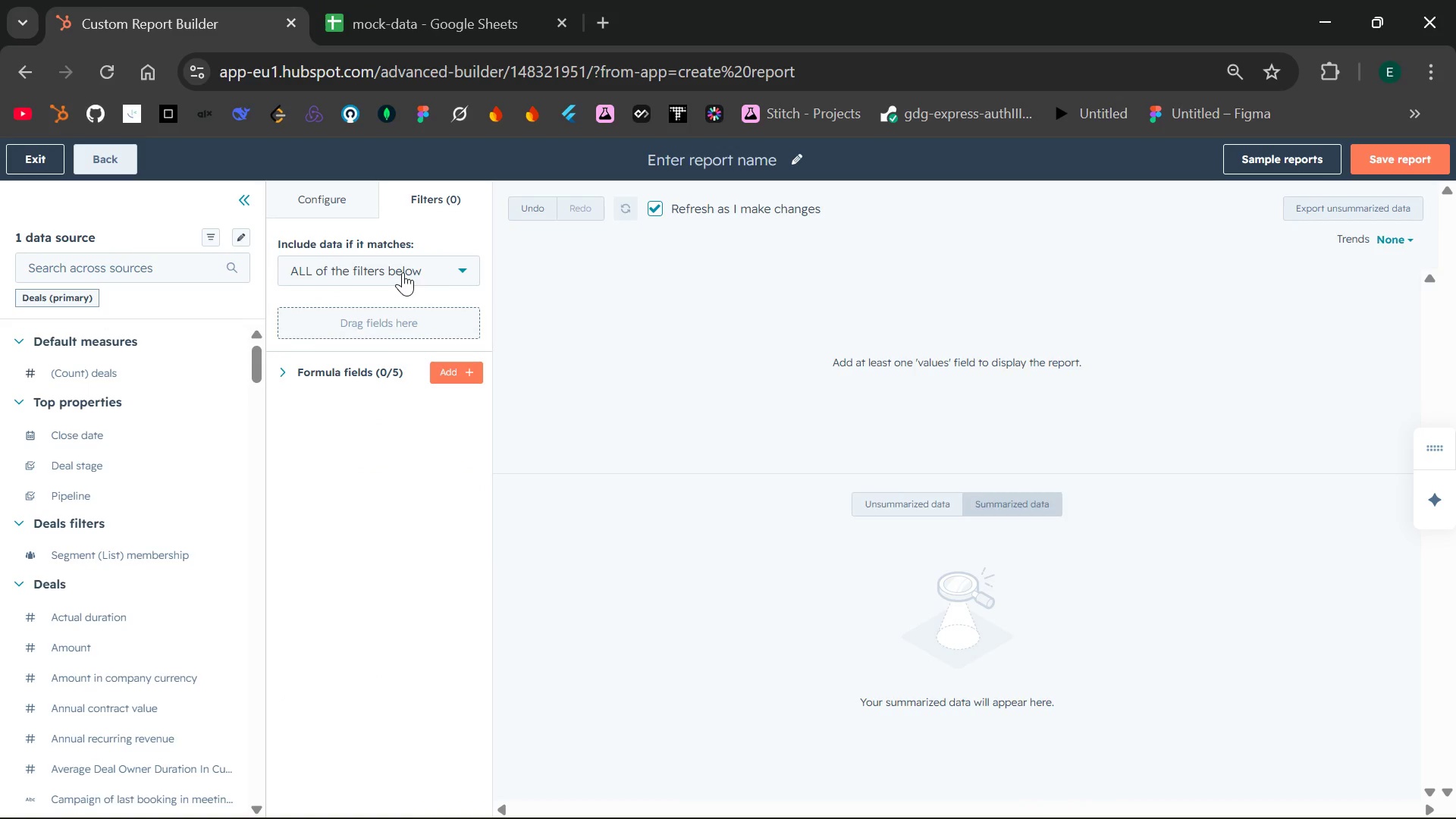 
left_click([441, 272])
 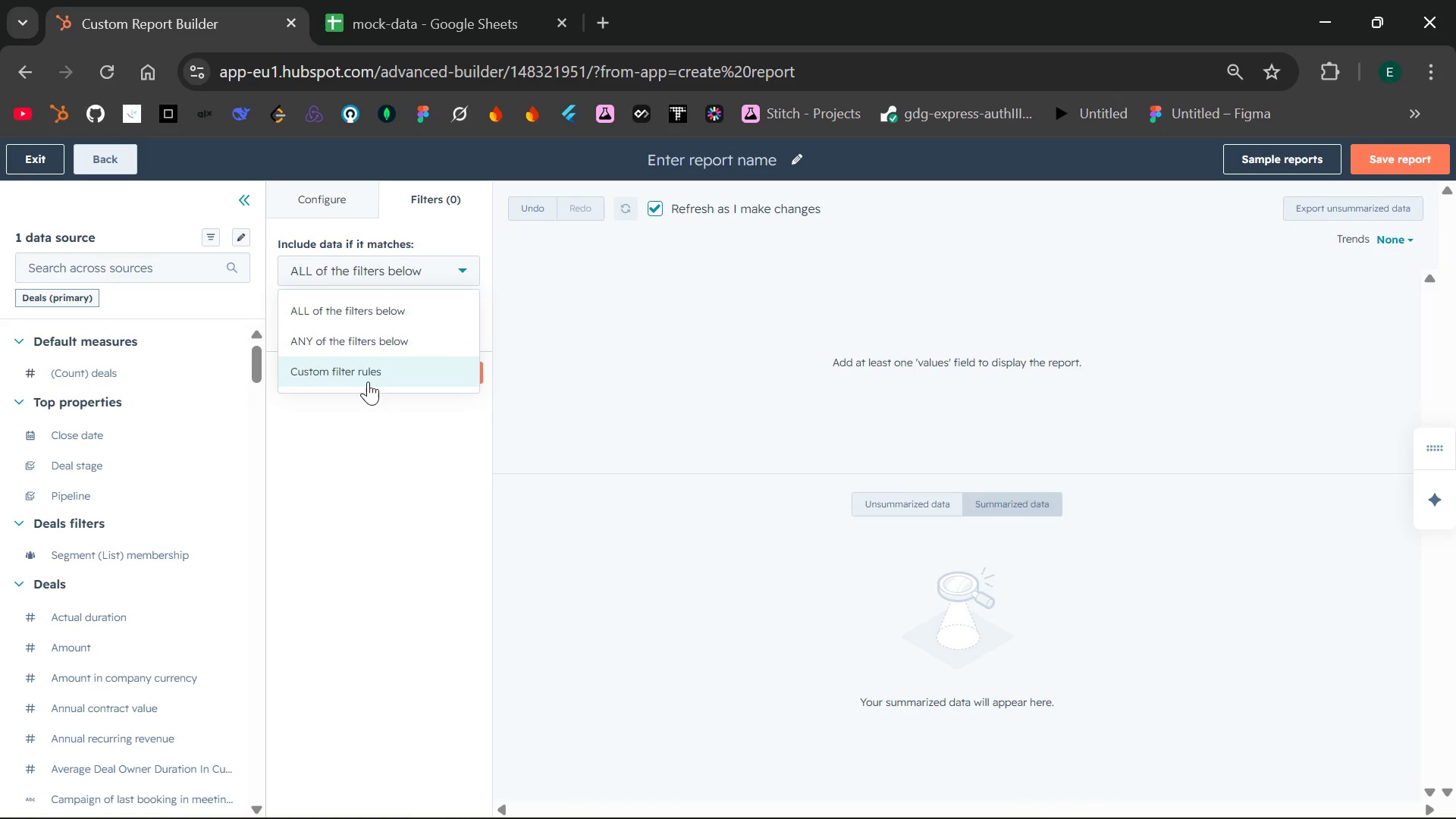 
left_click([353, 374])
 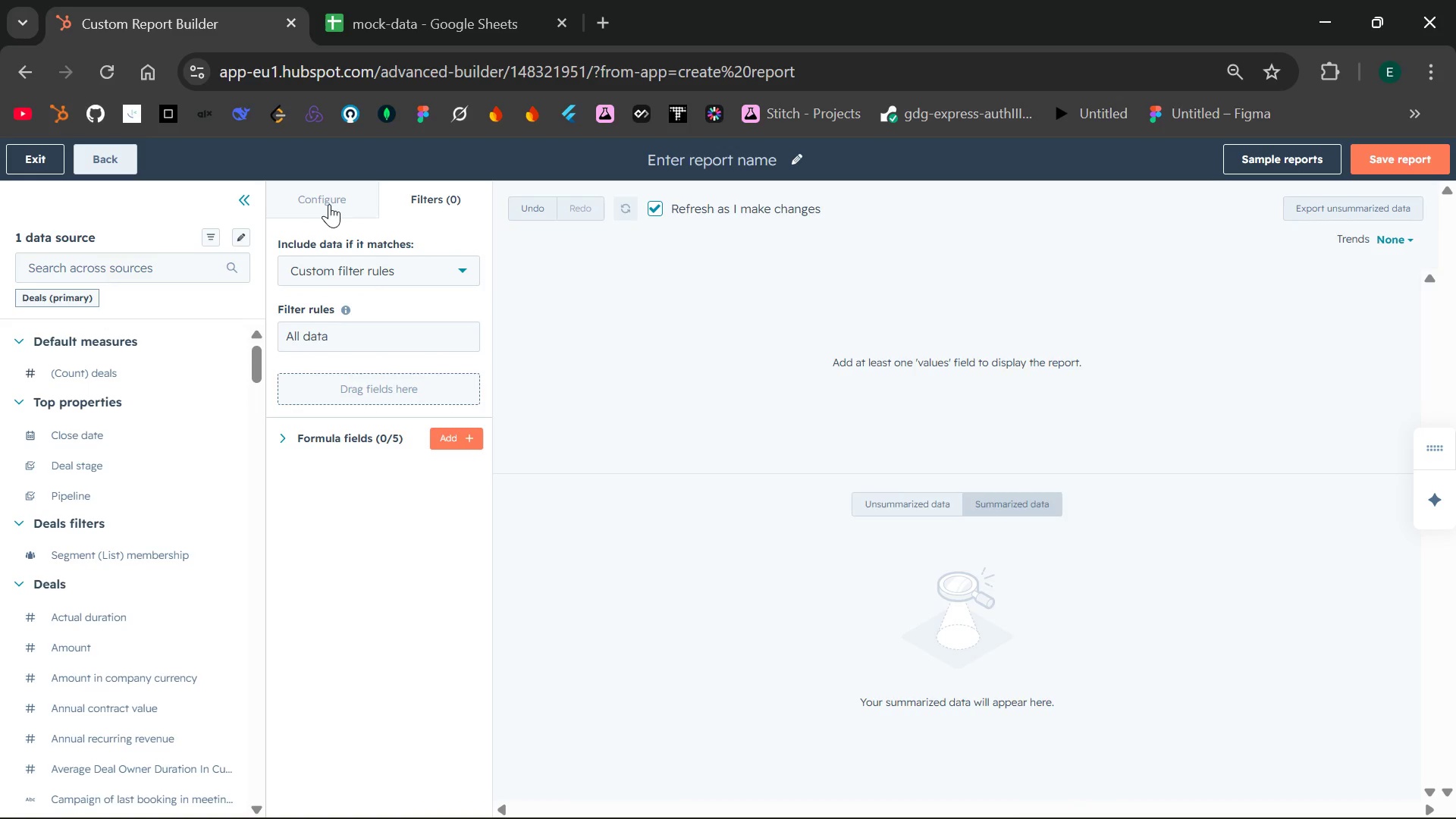 
wait(6.17)
 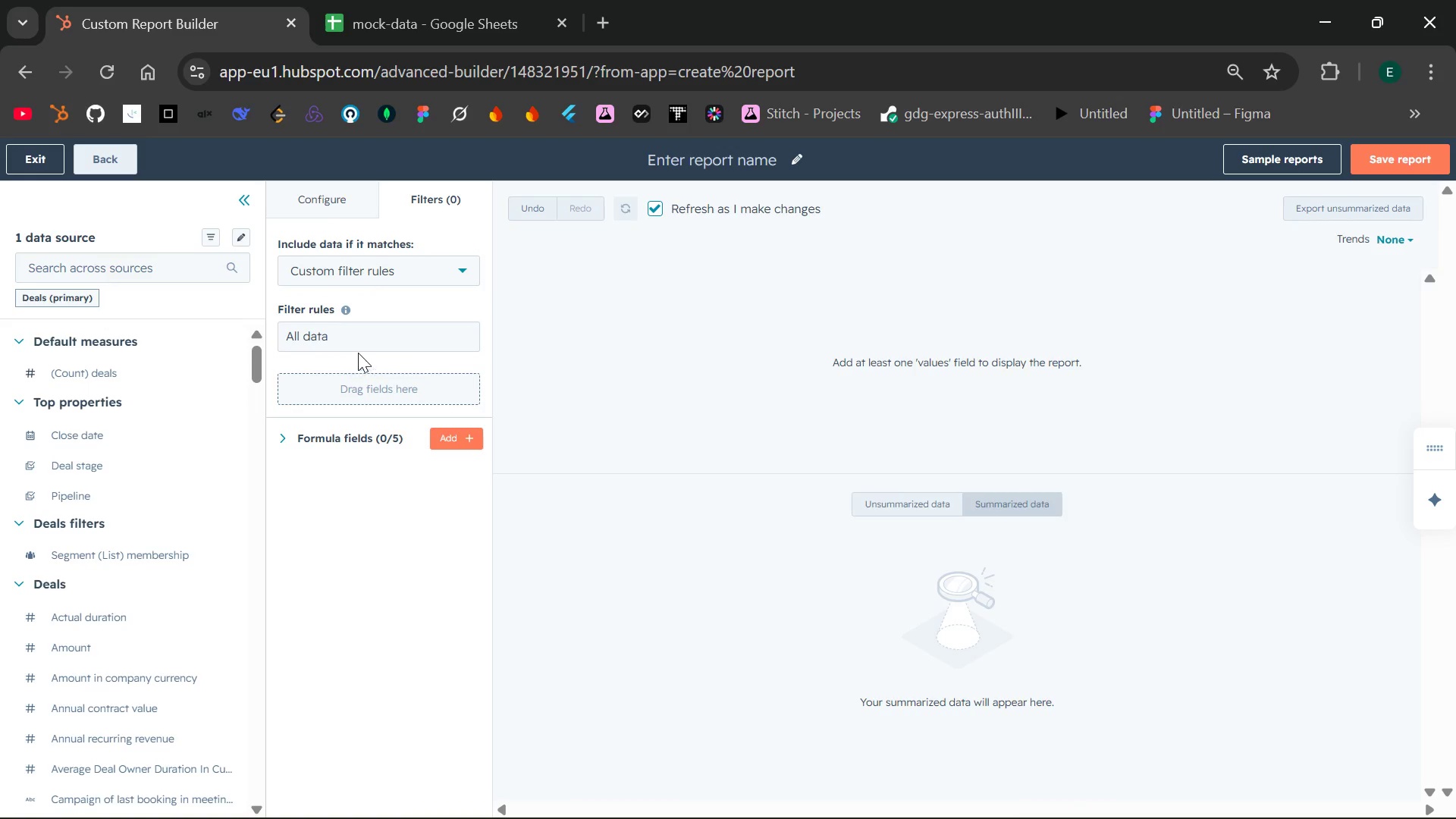 
left_click([382, 340])
 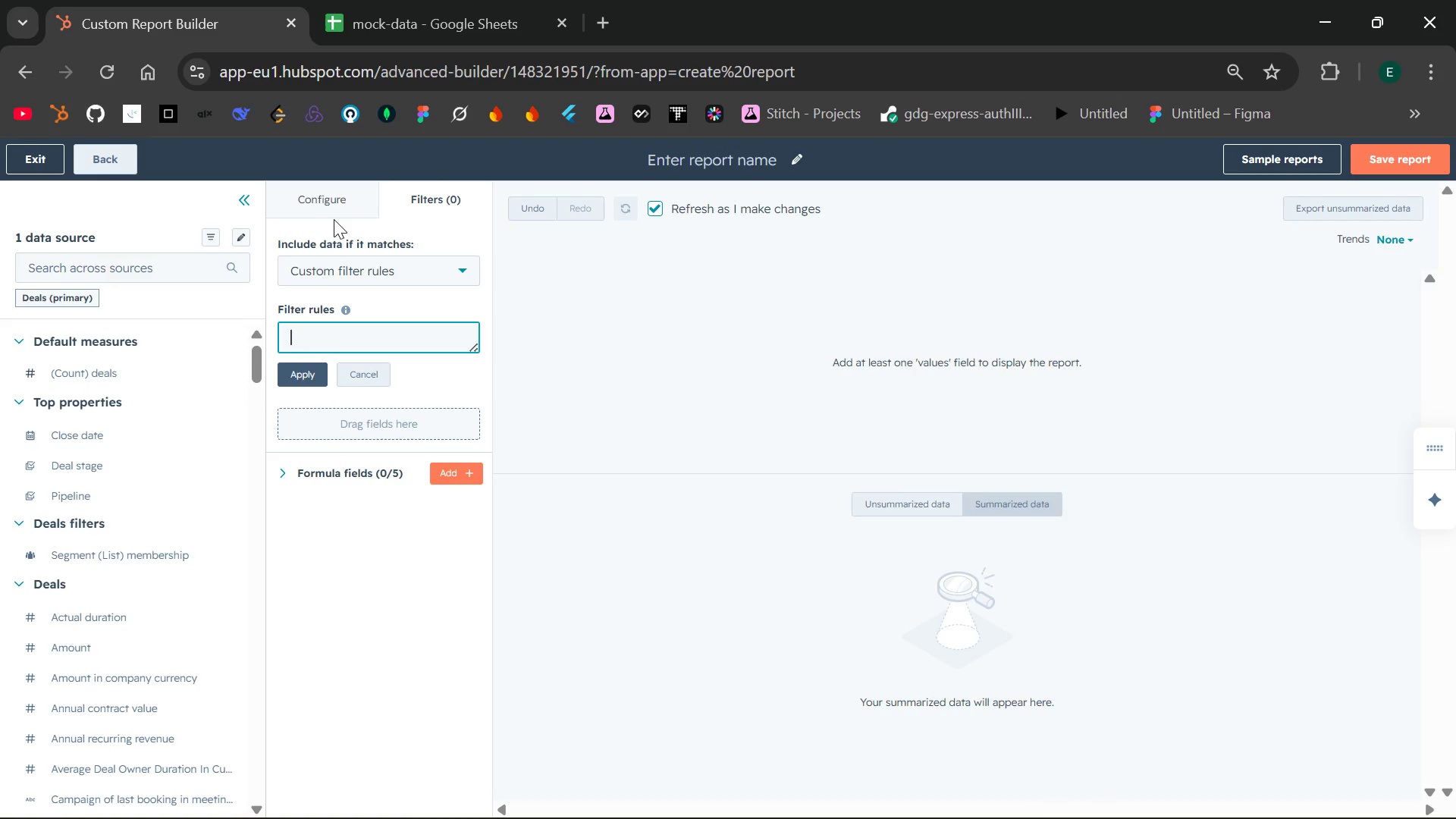 
left_click([330, 200])
 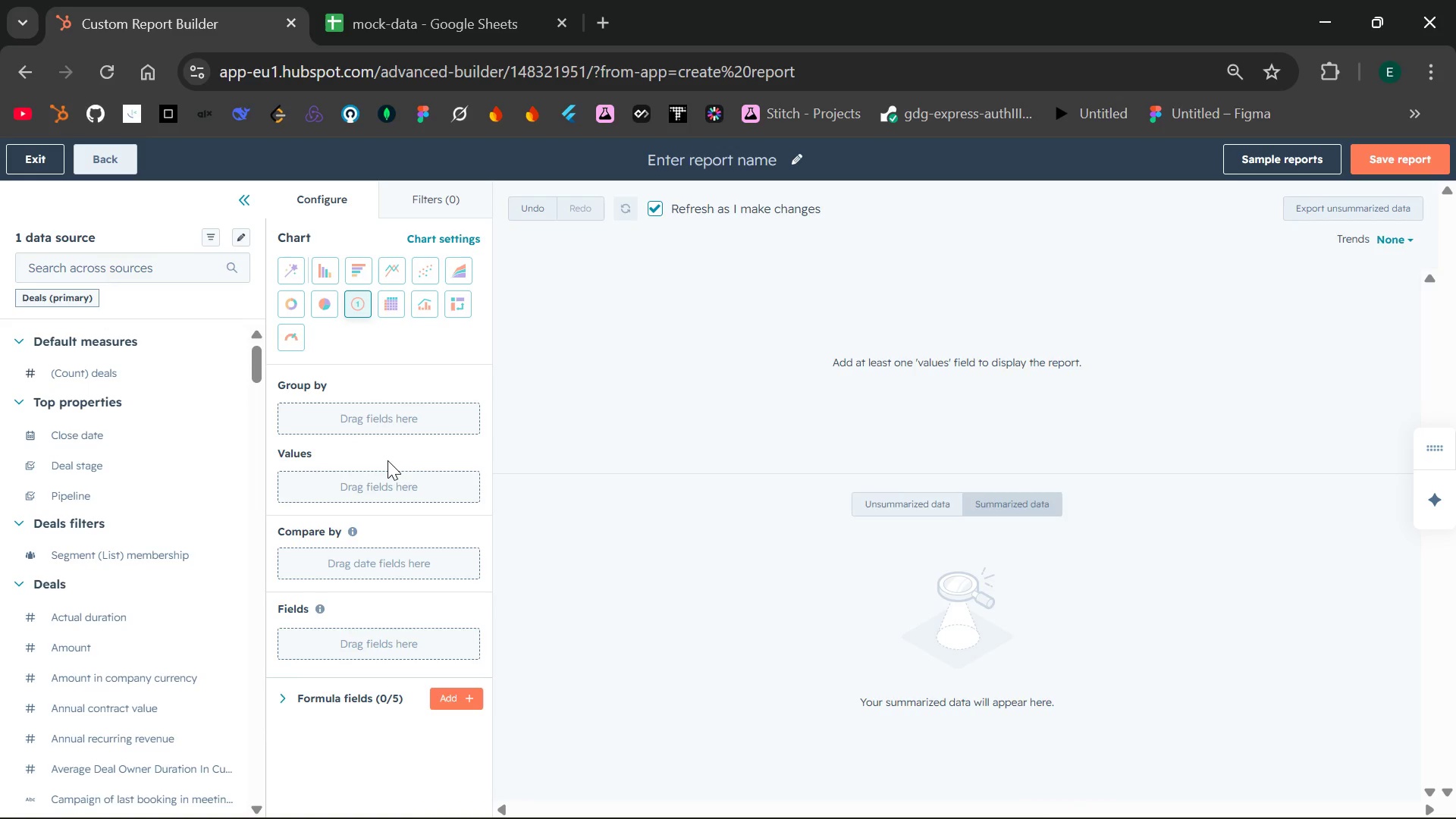 
wait(47.52)
 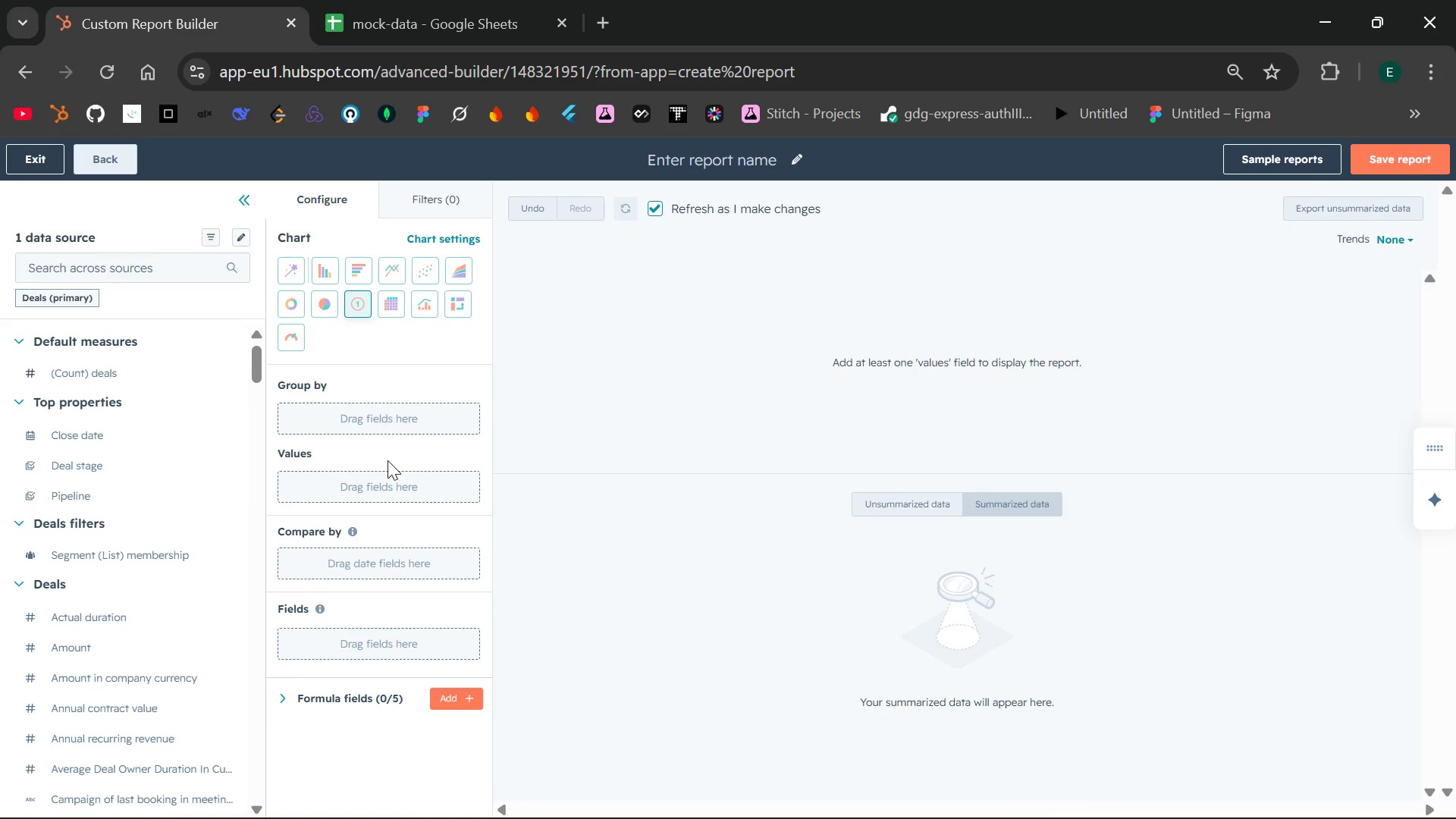 
left_click([148, 271])
 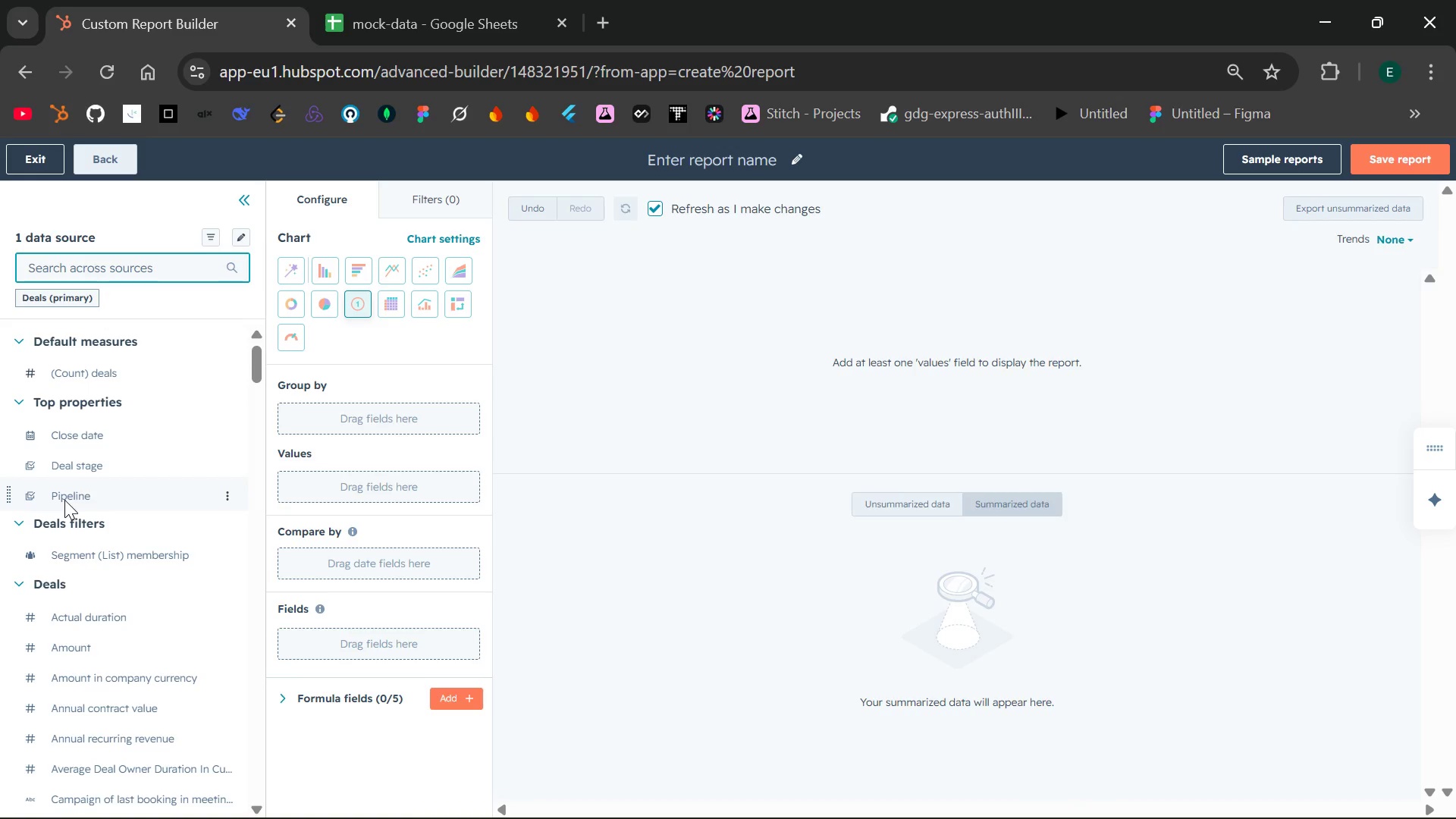 
left_click_drag(start_coordinate=[64, 500], to_coordinate=[311, 410])
 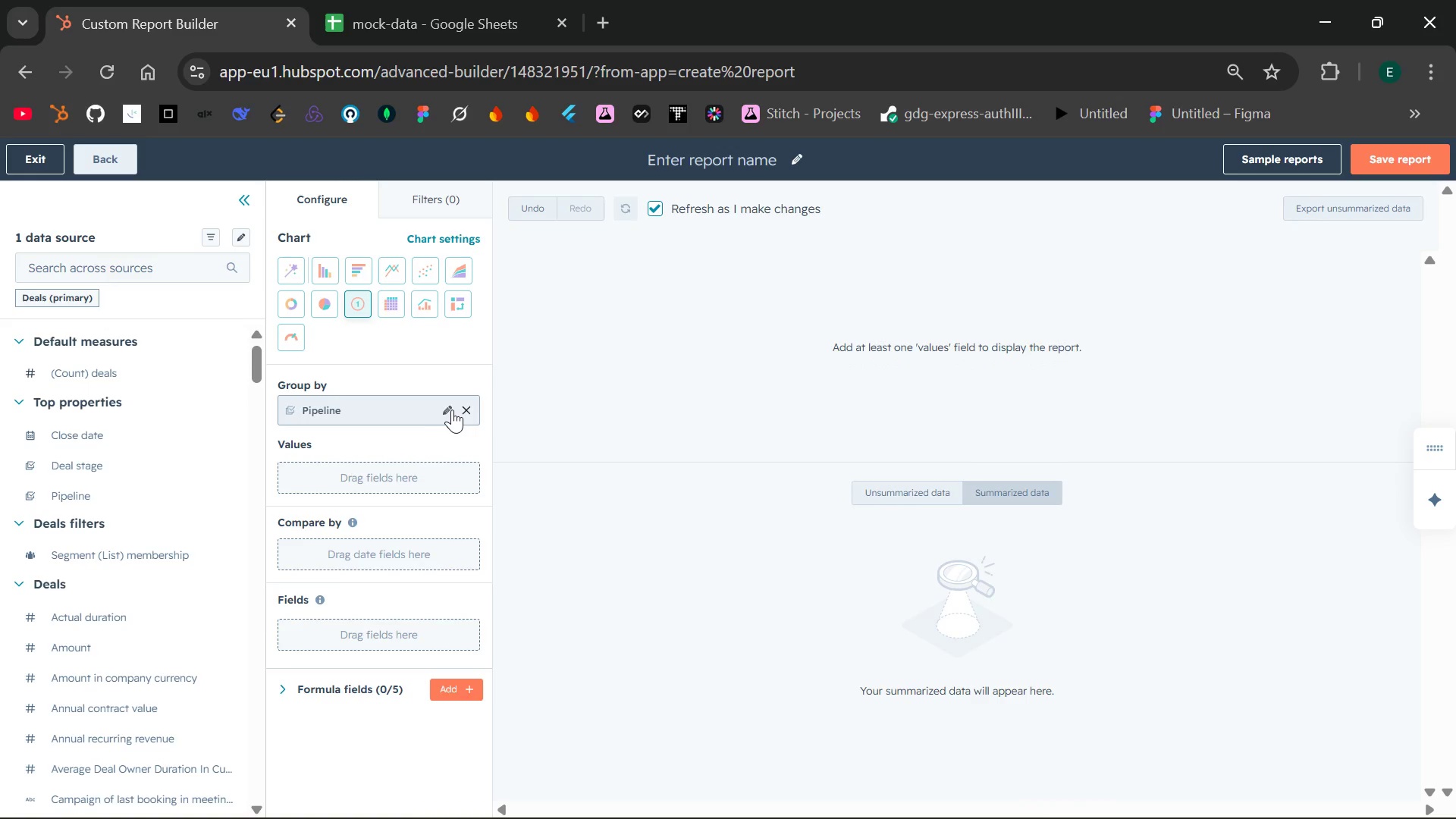 
left_click([468, 411])
 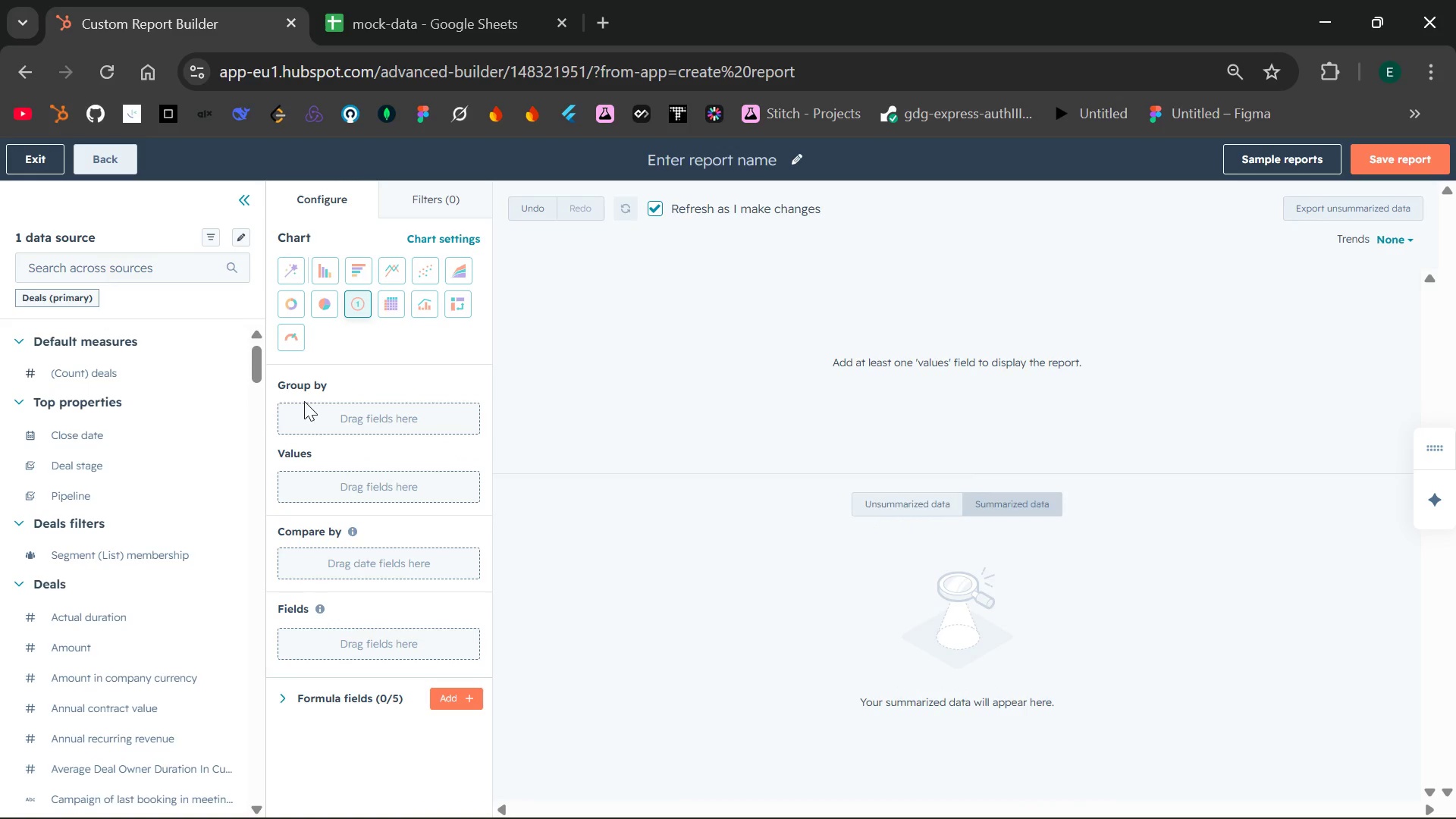 
left_click([128, 277])
 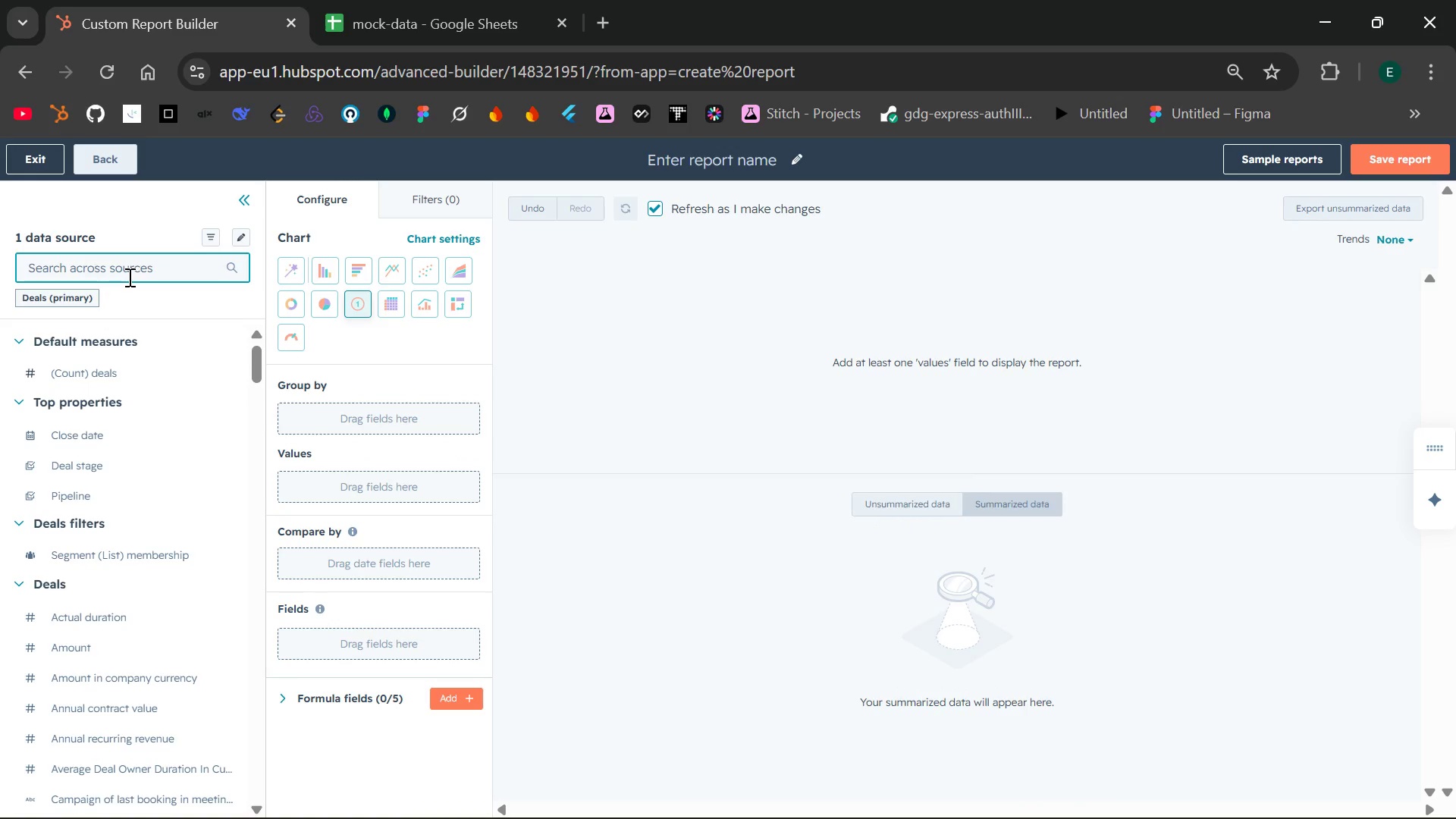 
type(ges)
key(Backspace)
key(Backspace)
type(ue)
 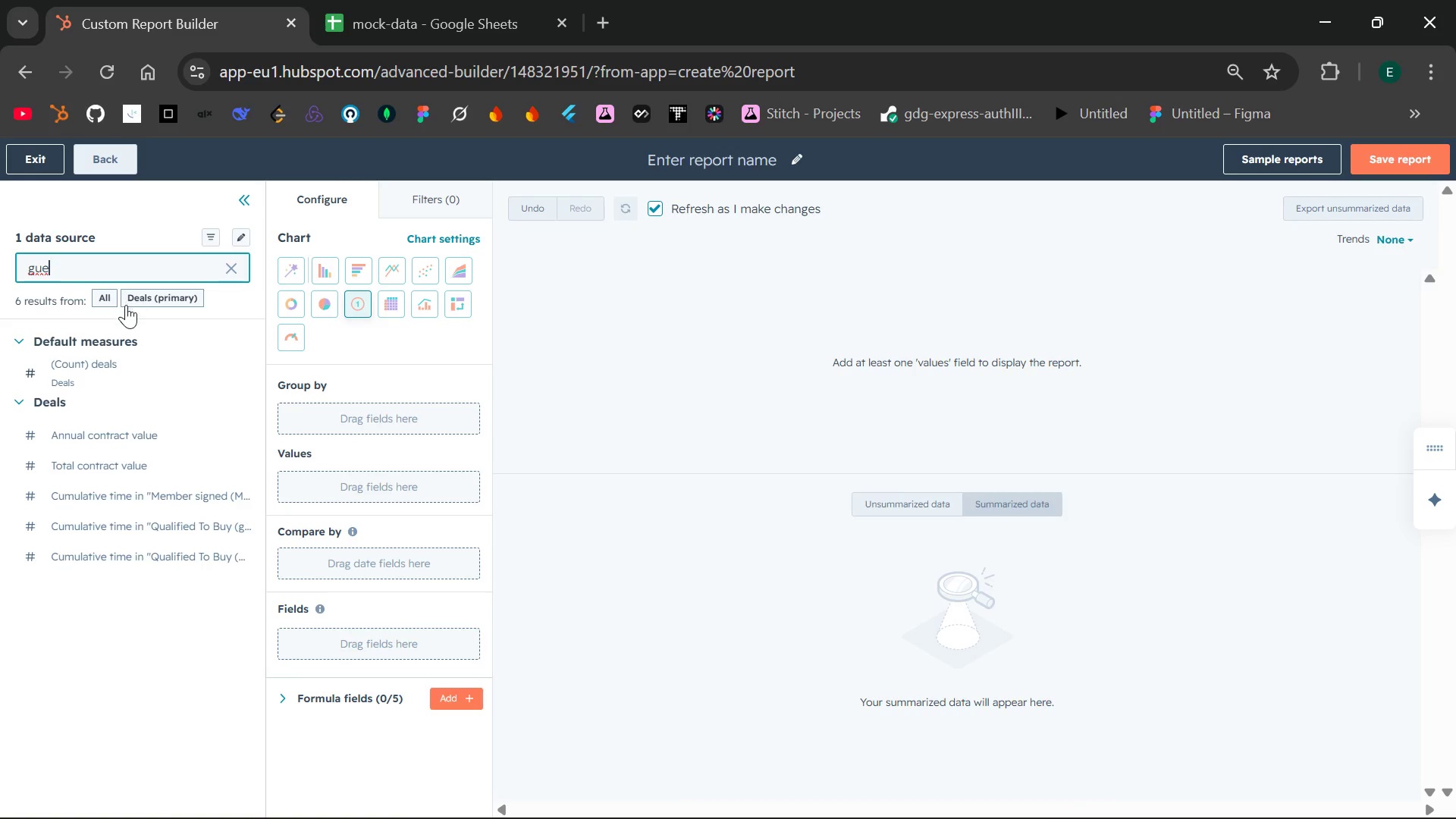 
key(S)
 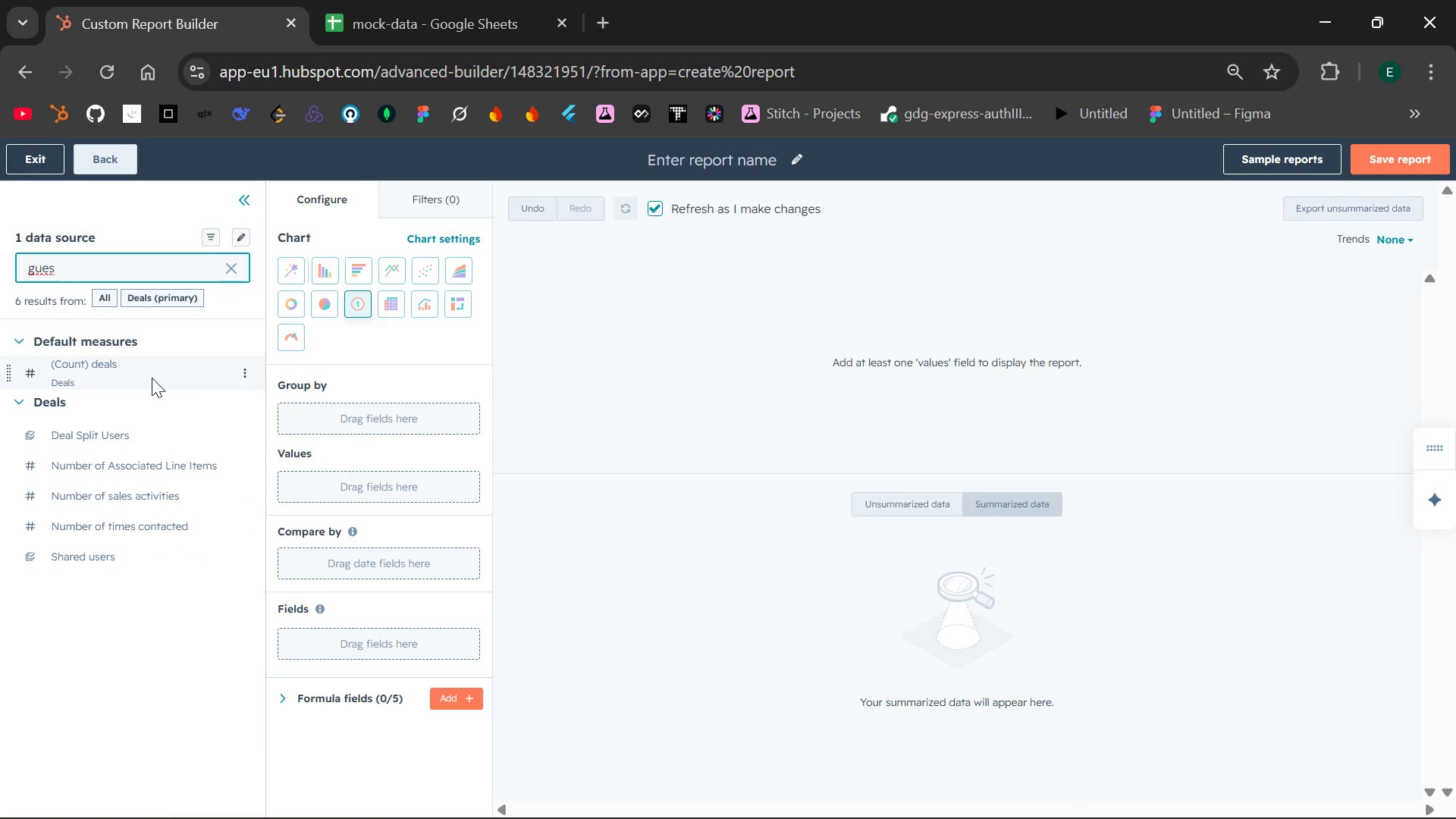 
wait(5.25)
 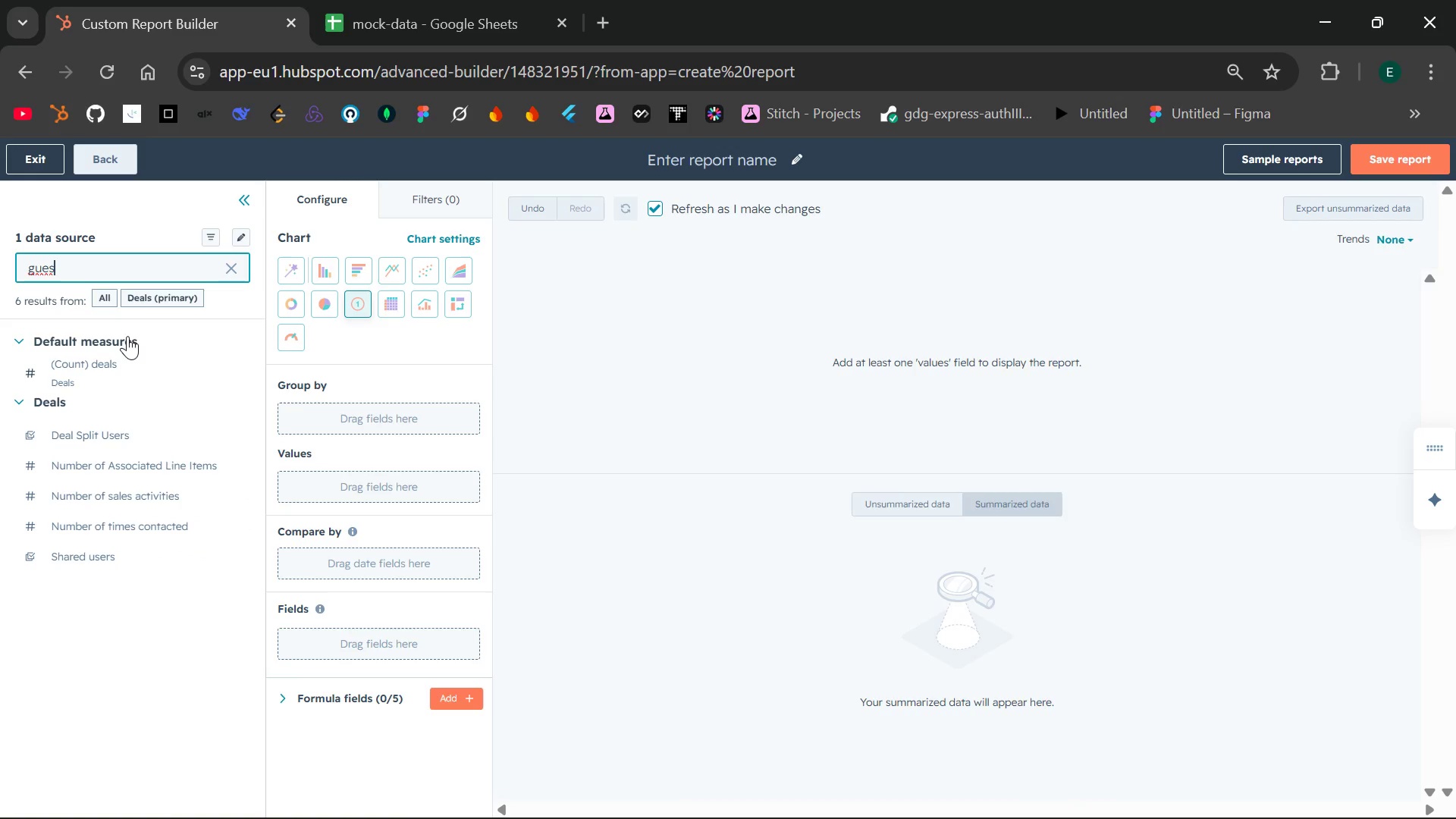 
key(Backspace)
key(Backspace)
key(Backspace)
key(Backspace)
type(Guest)
key(Backspace)
key(Backspace)
key(Backspace)
key(Backspace)
key(Backspace)
key(Backspace)
 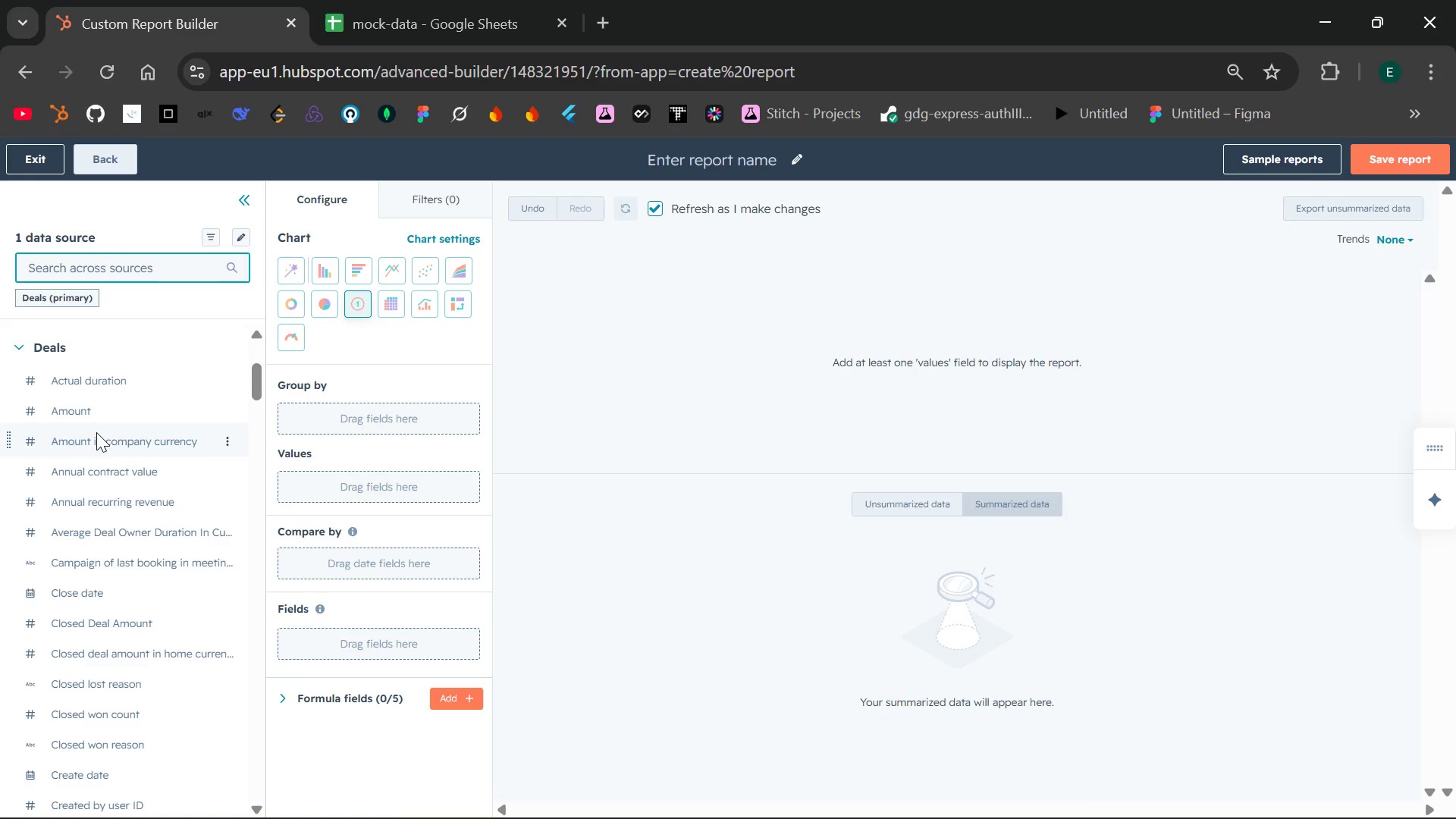 
wait(24.42)
 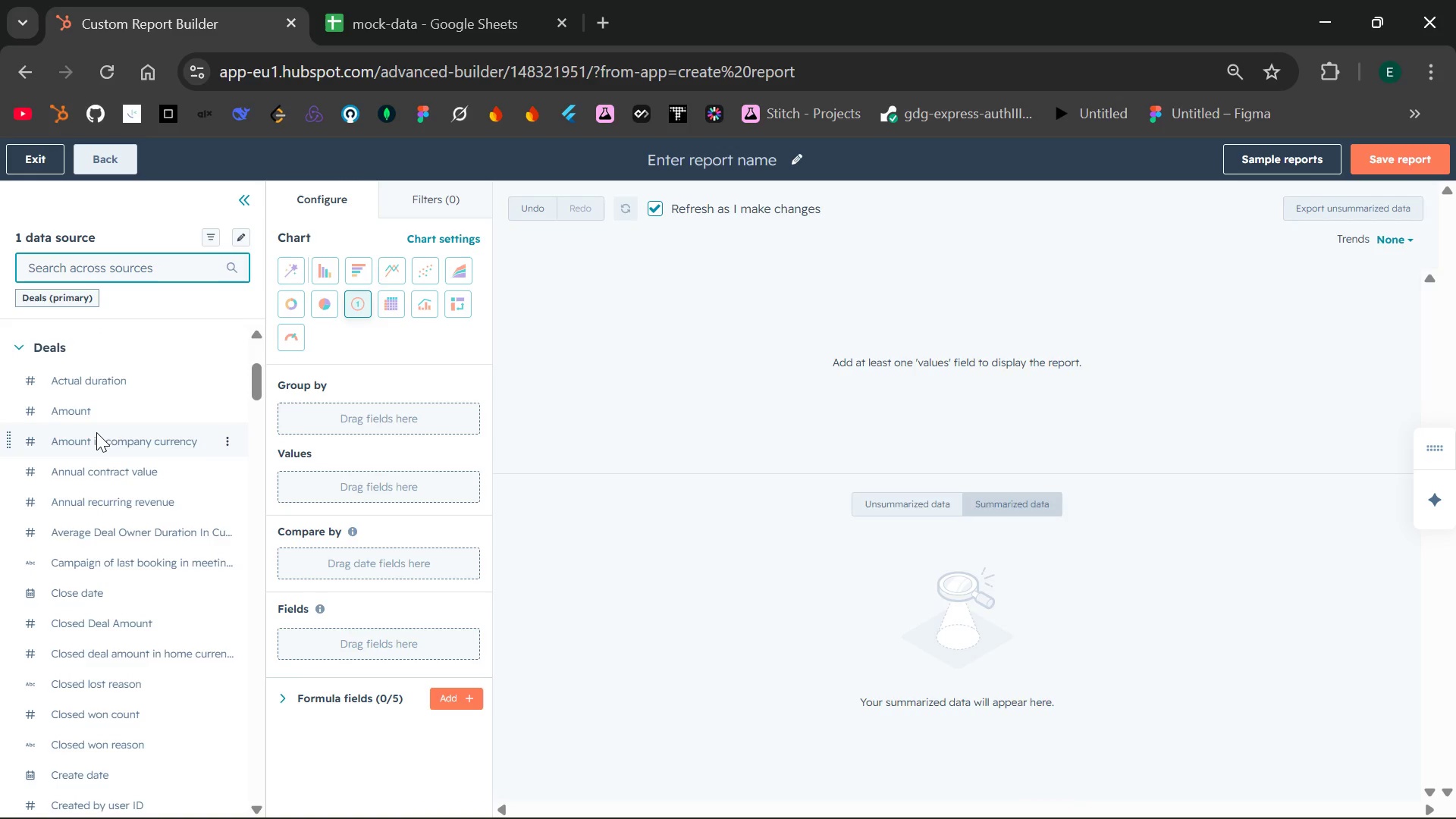 
type(gu)
 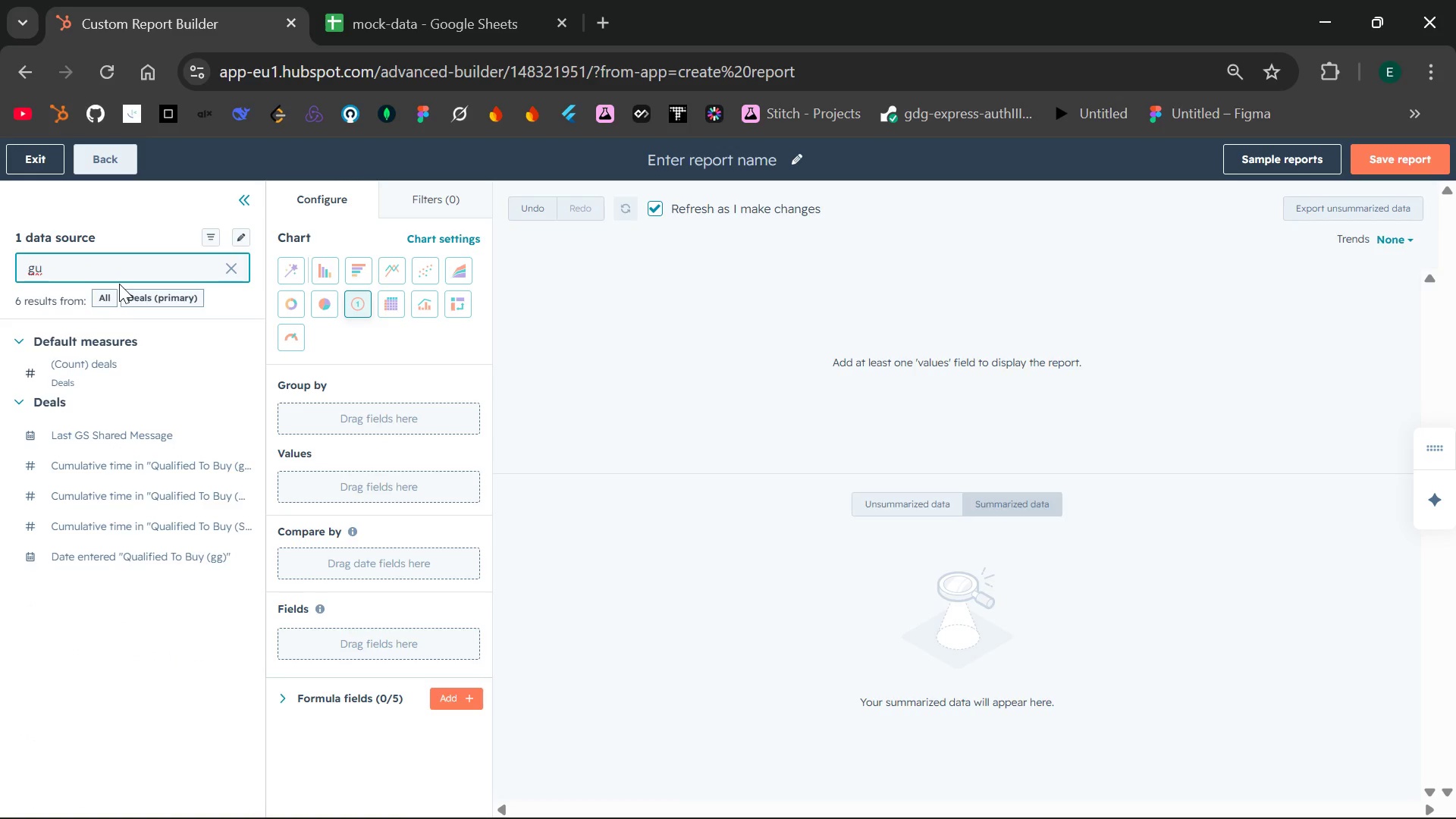 
type(est interst Guest inerest)
 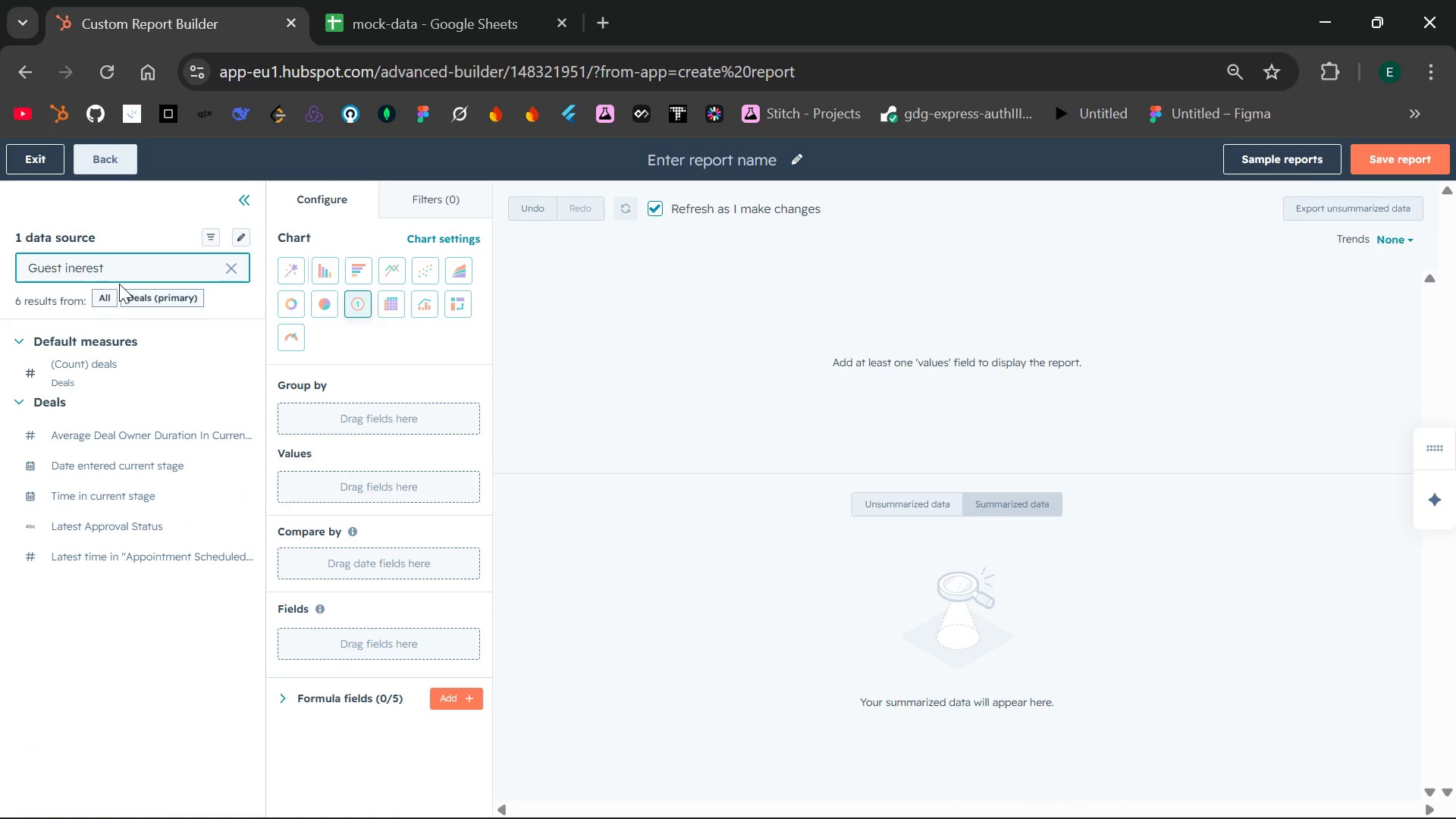 
hold_key(key=Backspace, duration=1.01)
 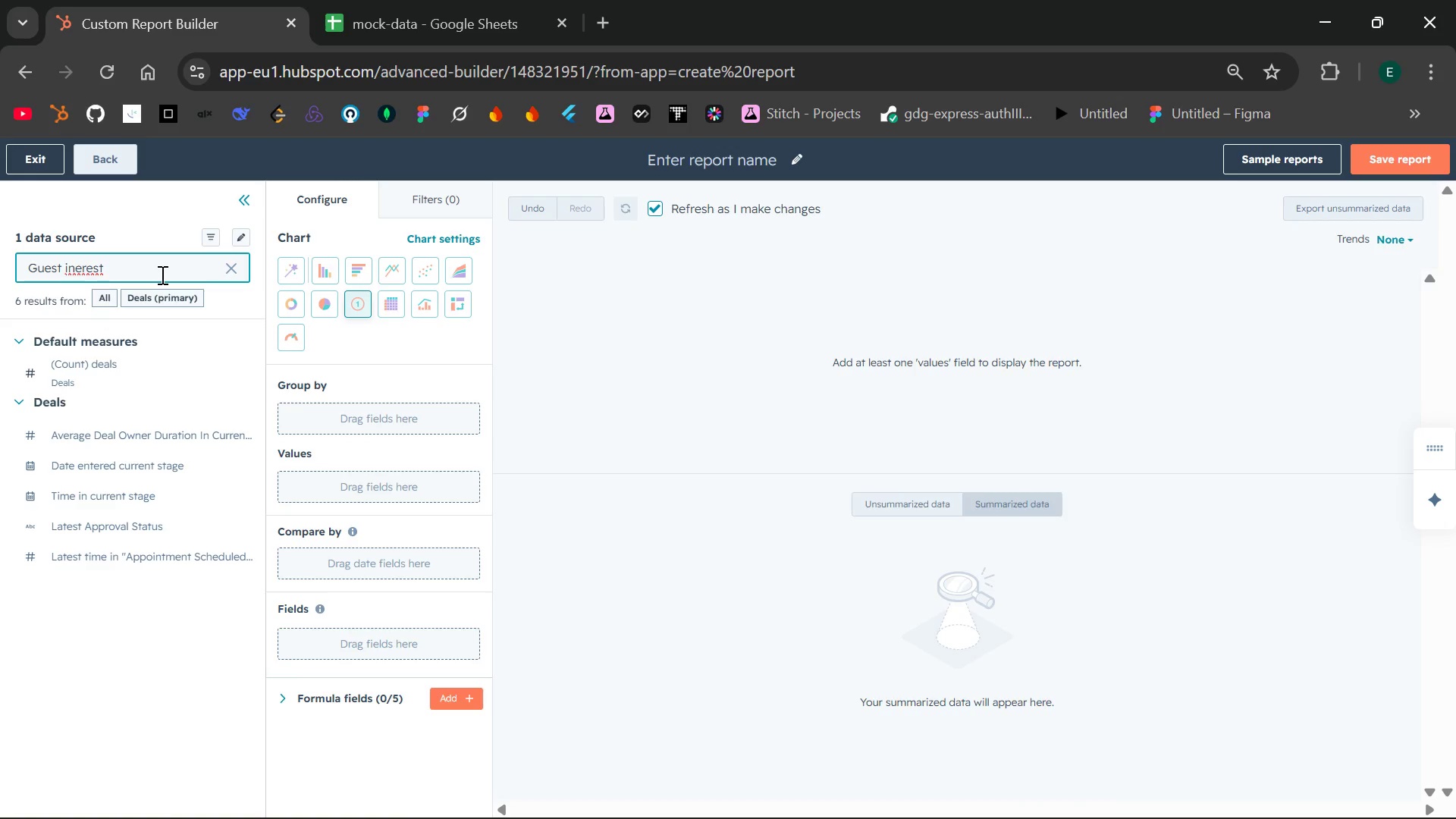 
wait(14.36)
 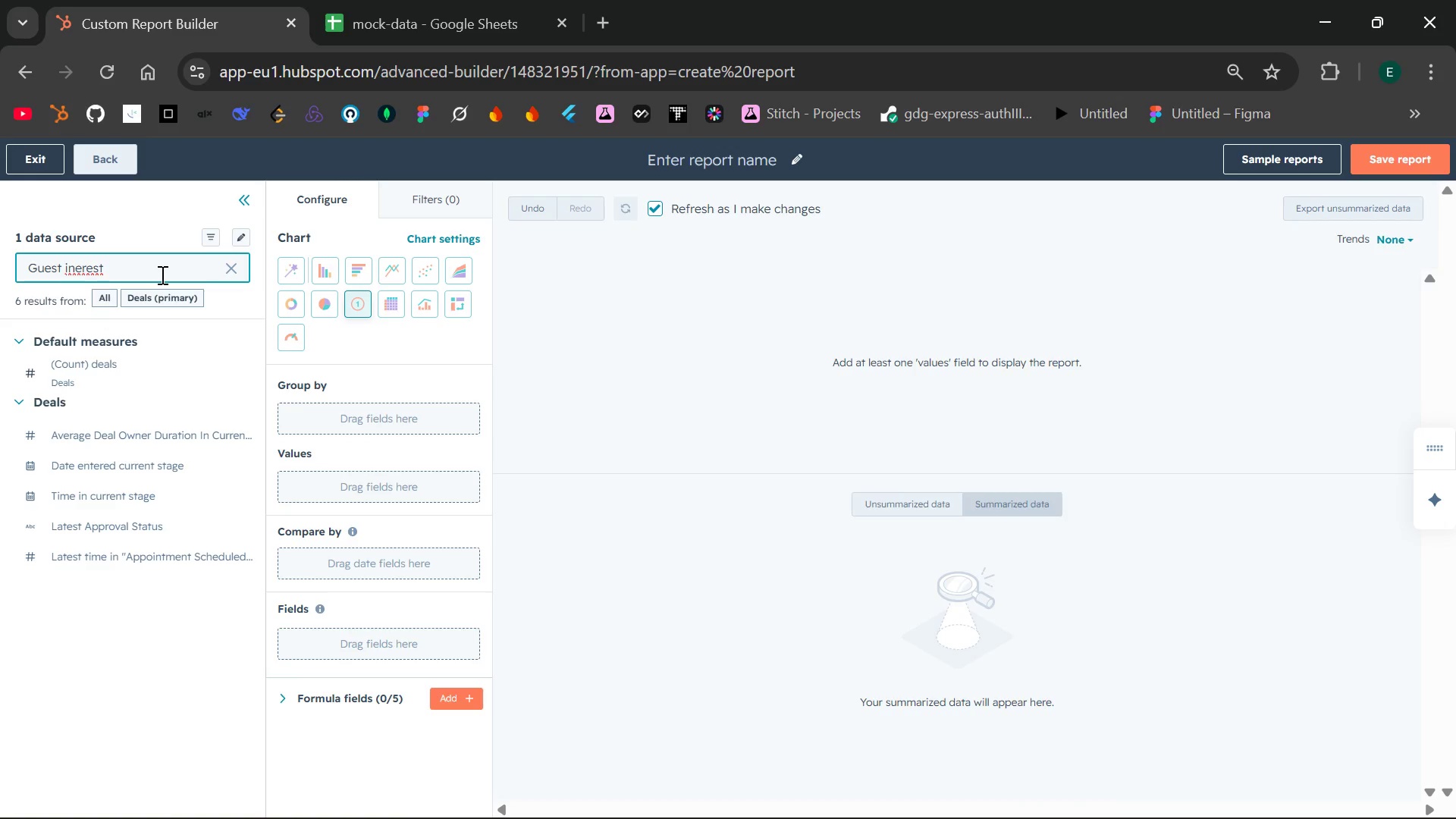 
key(T)
 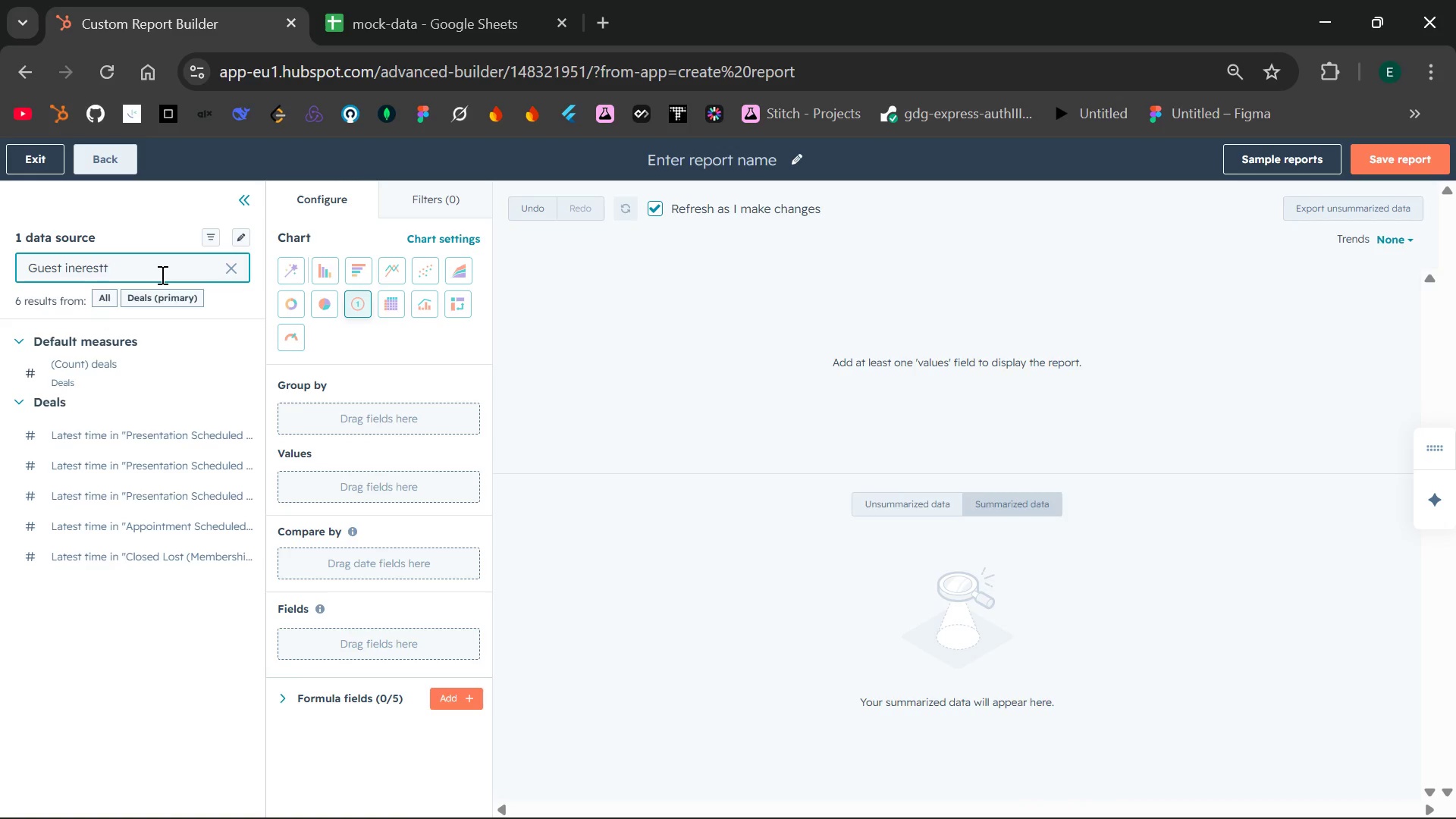 
key(Backspace)
 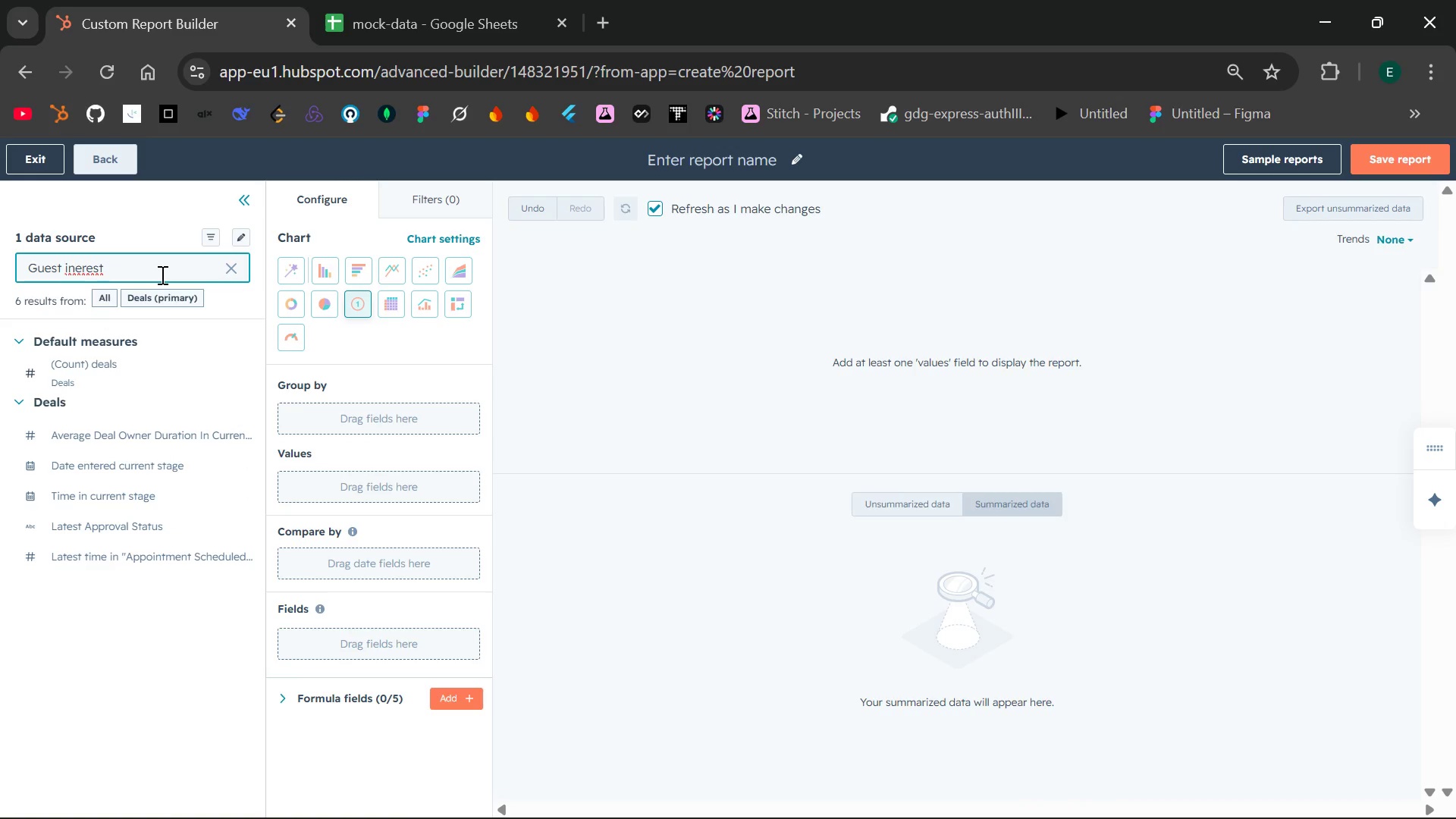 
key(Space)
 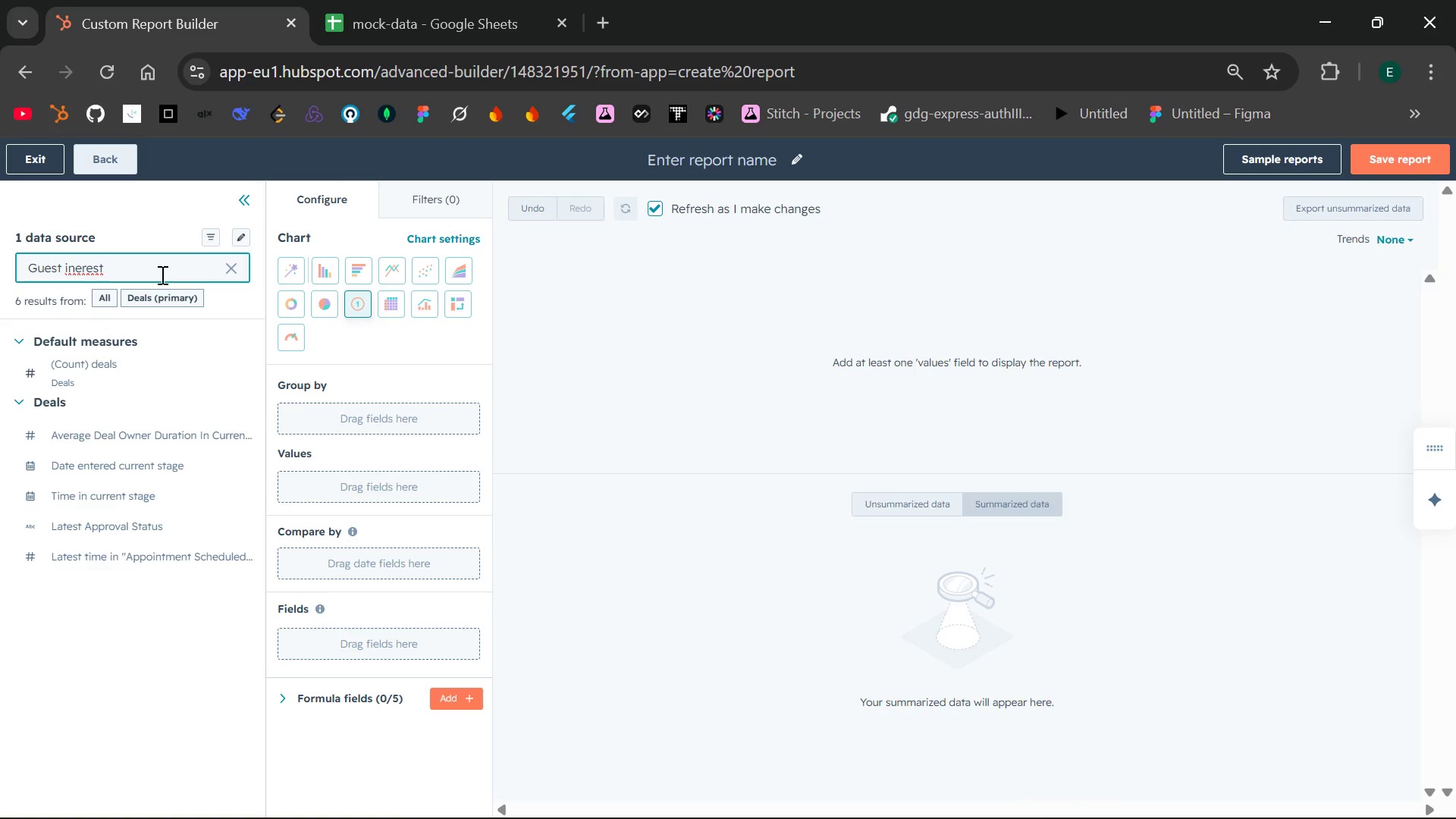 
wait(6.58)
 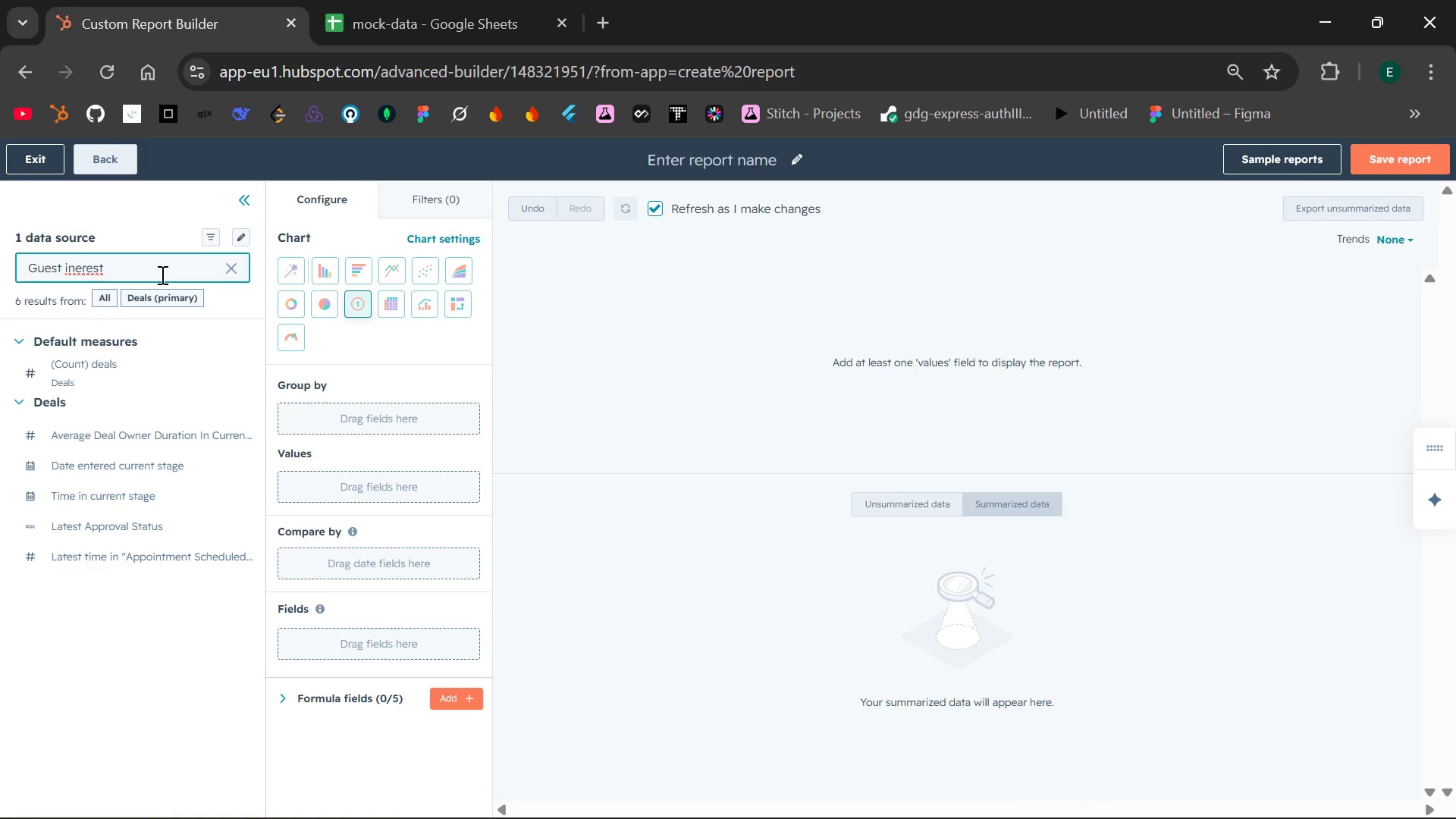 
type(type)
 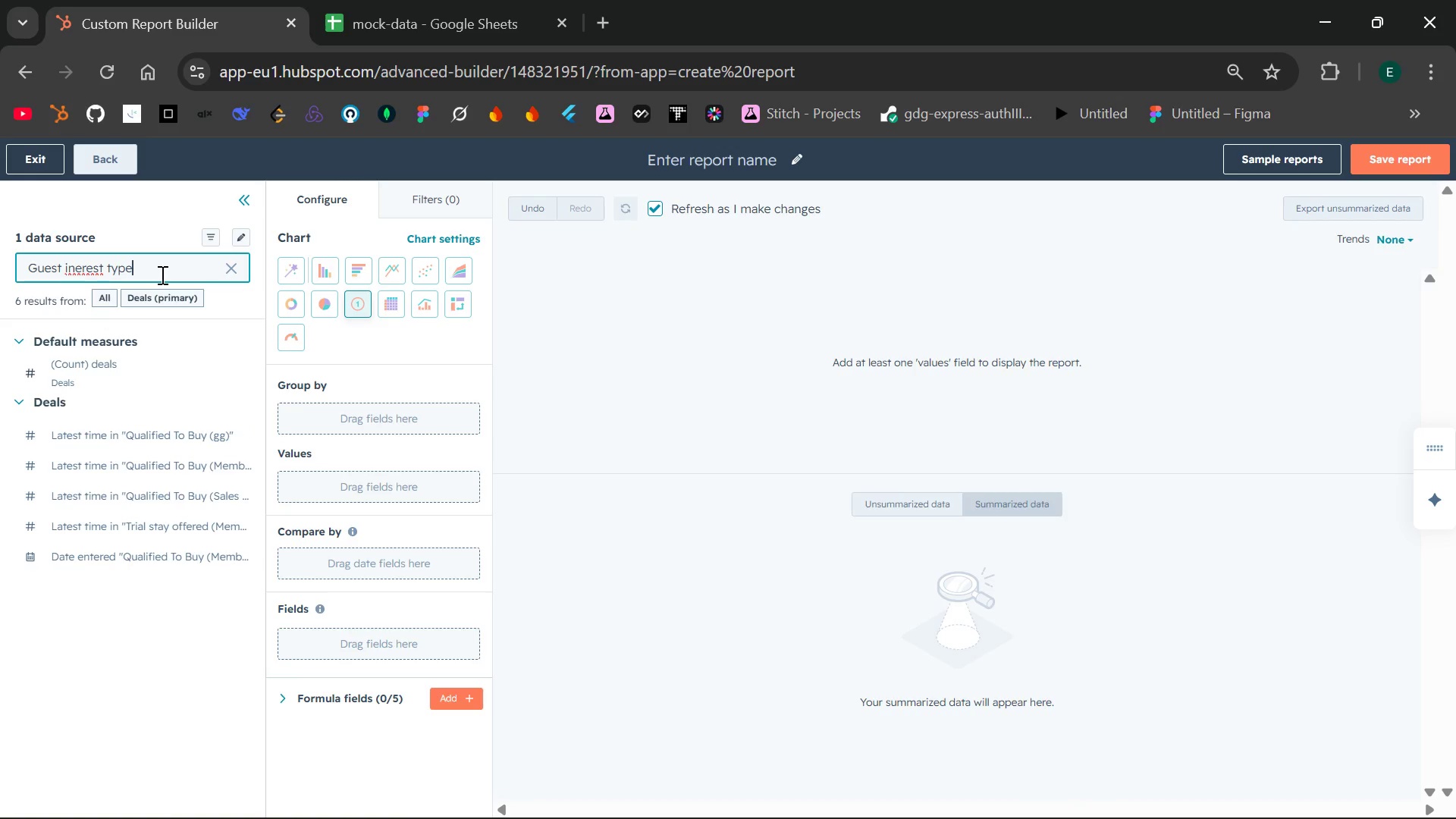 
key(Enter)
 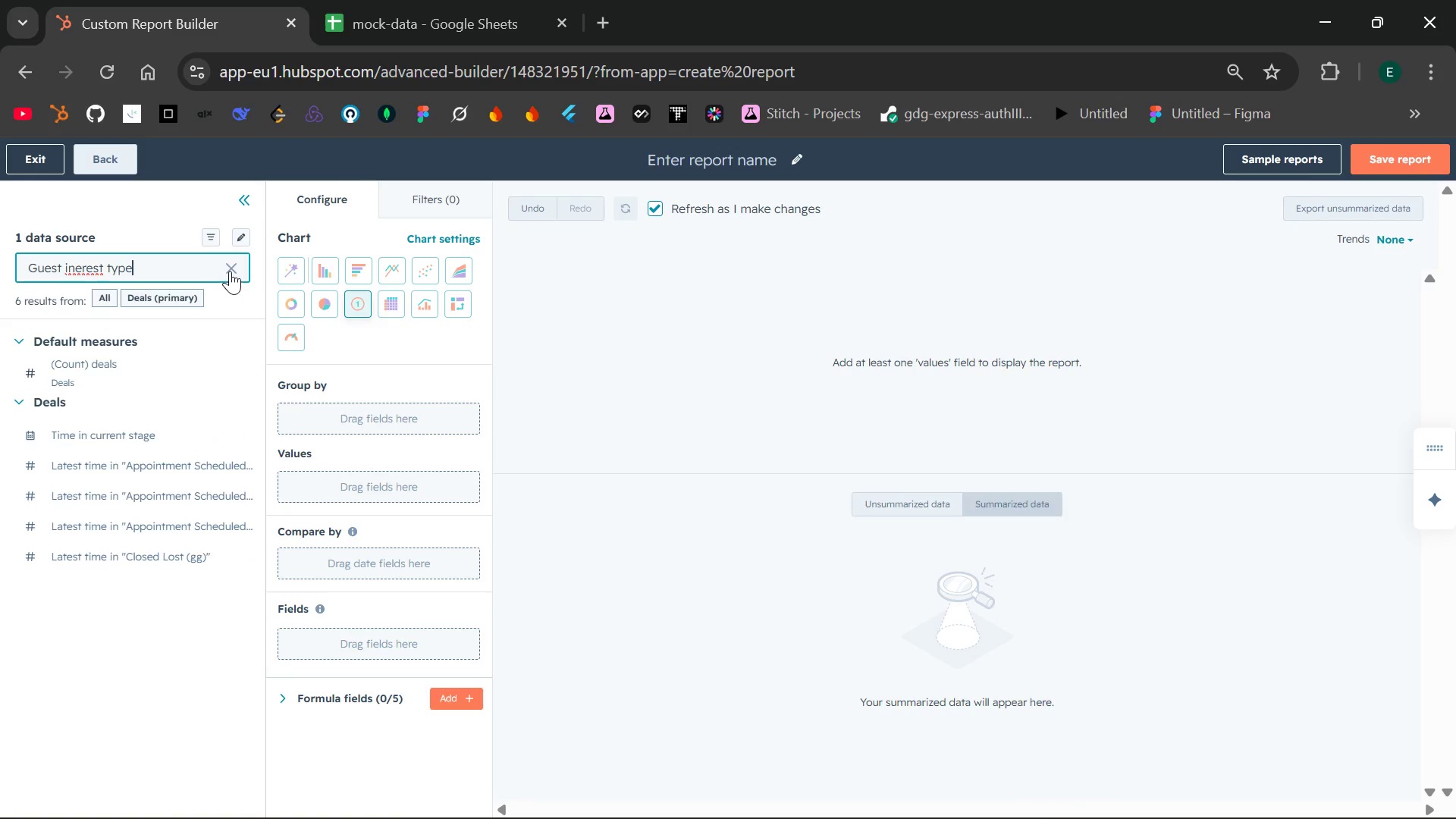 
left_click([231, 271])
 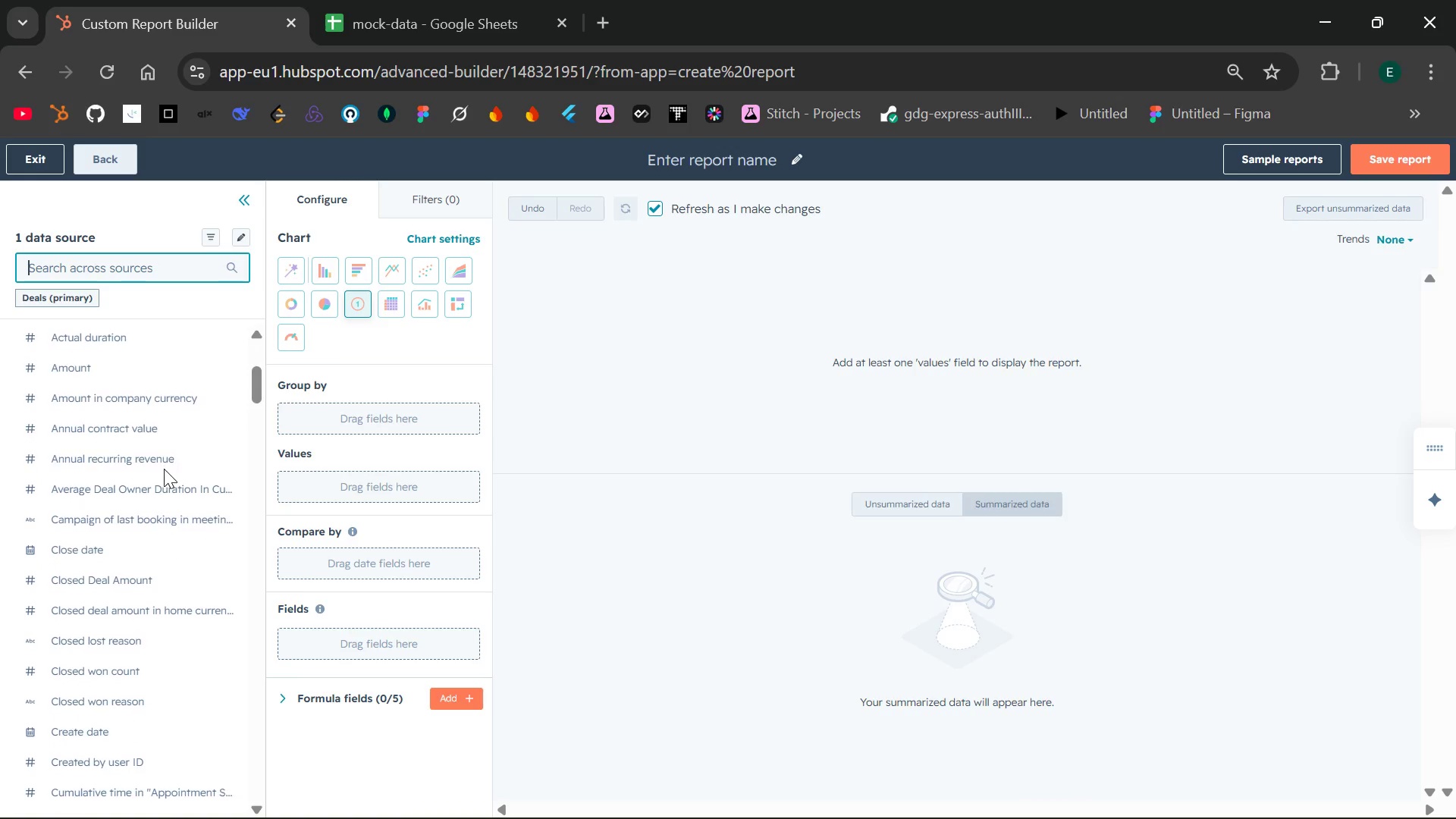 
wait(8.86)
 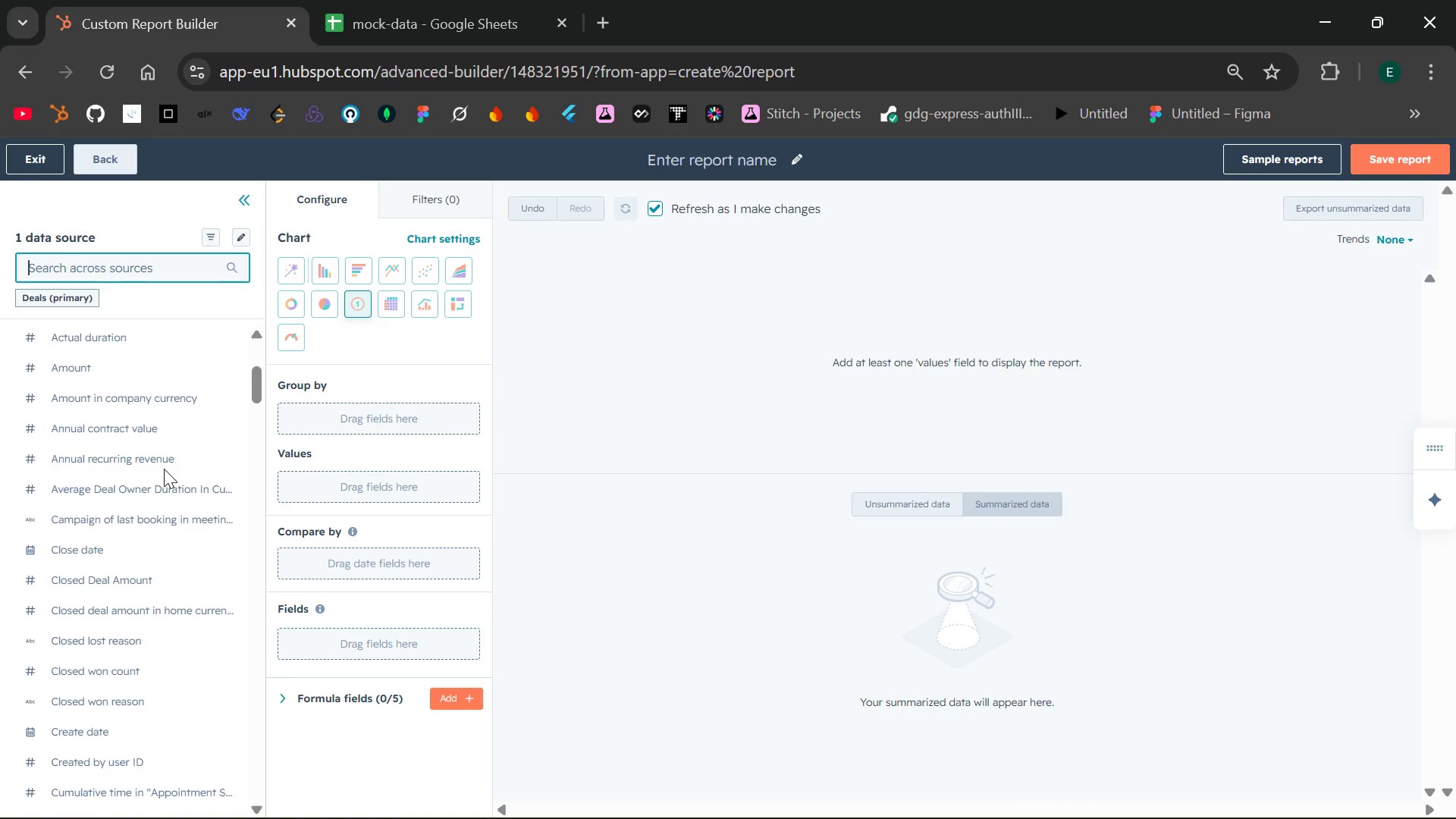 
type(exp)
key(Backspace)
key(Backspace)
key(Backspace)
 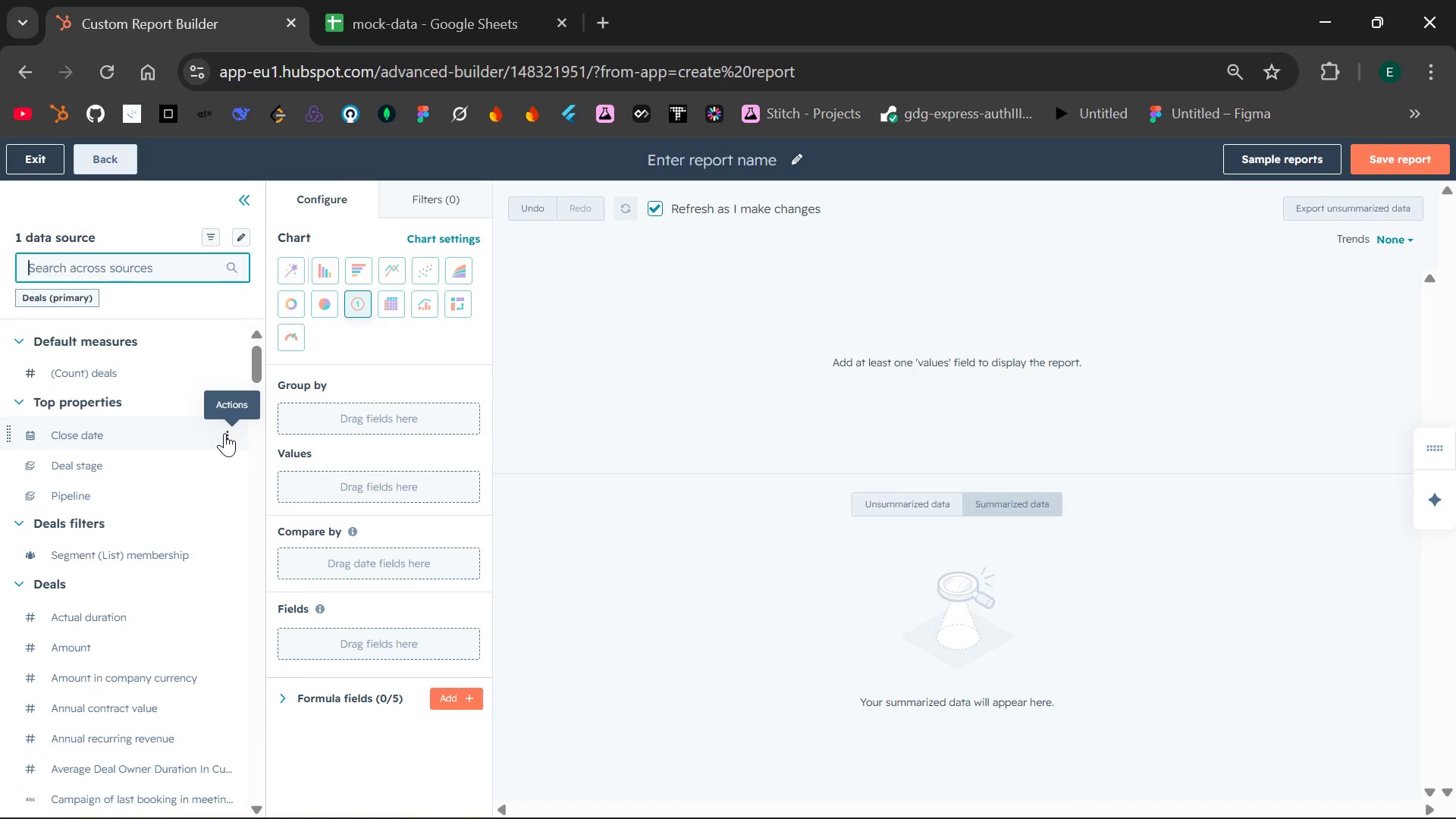 
wait(5.94)
 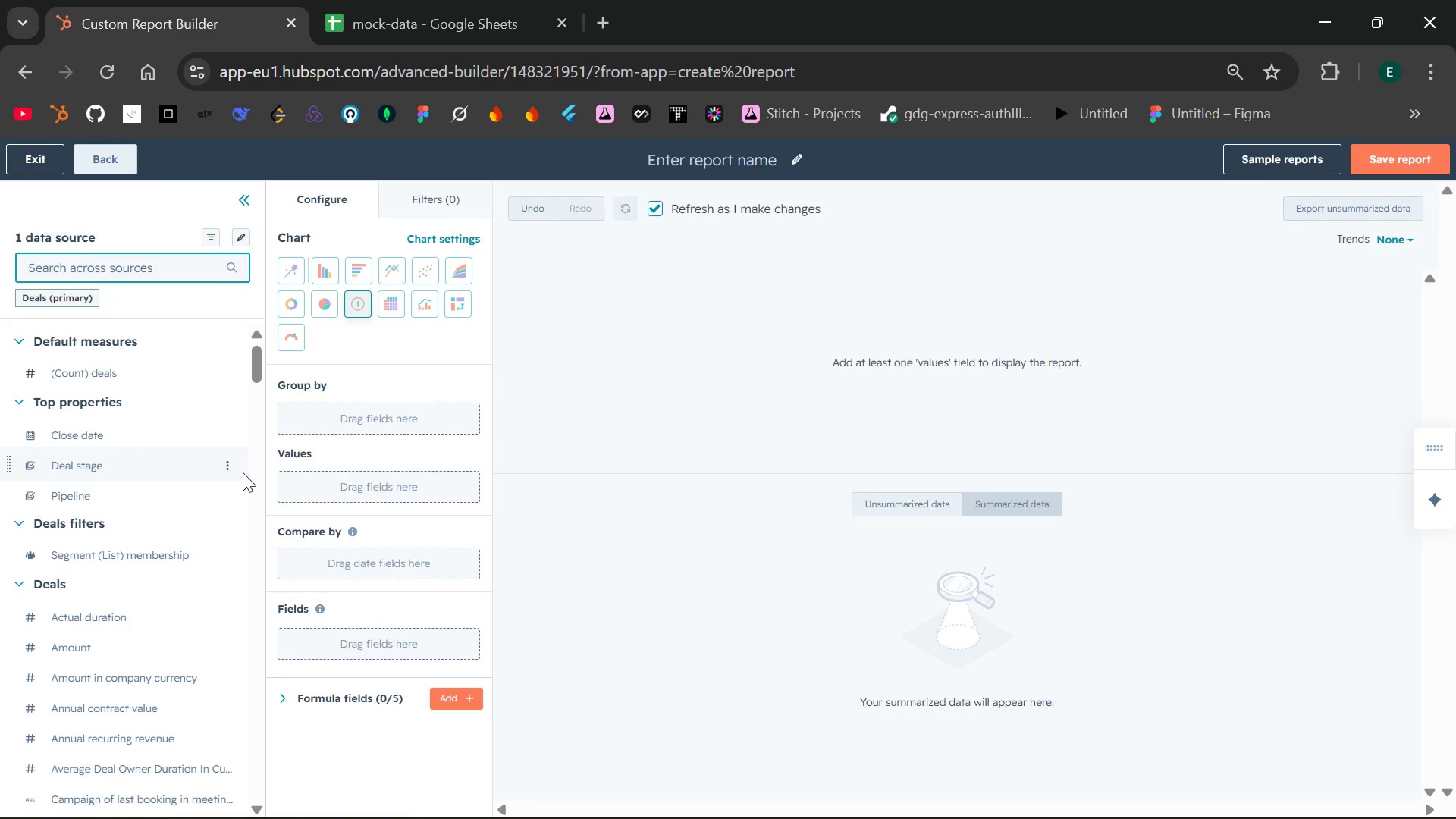 
left_click([228, 458])
 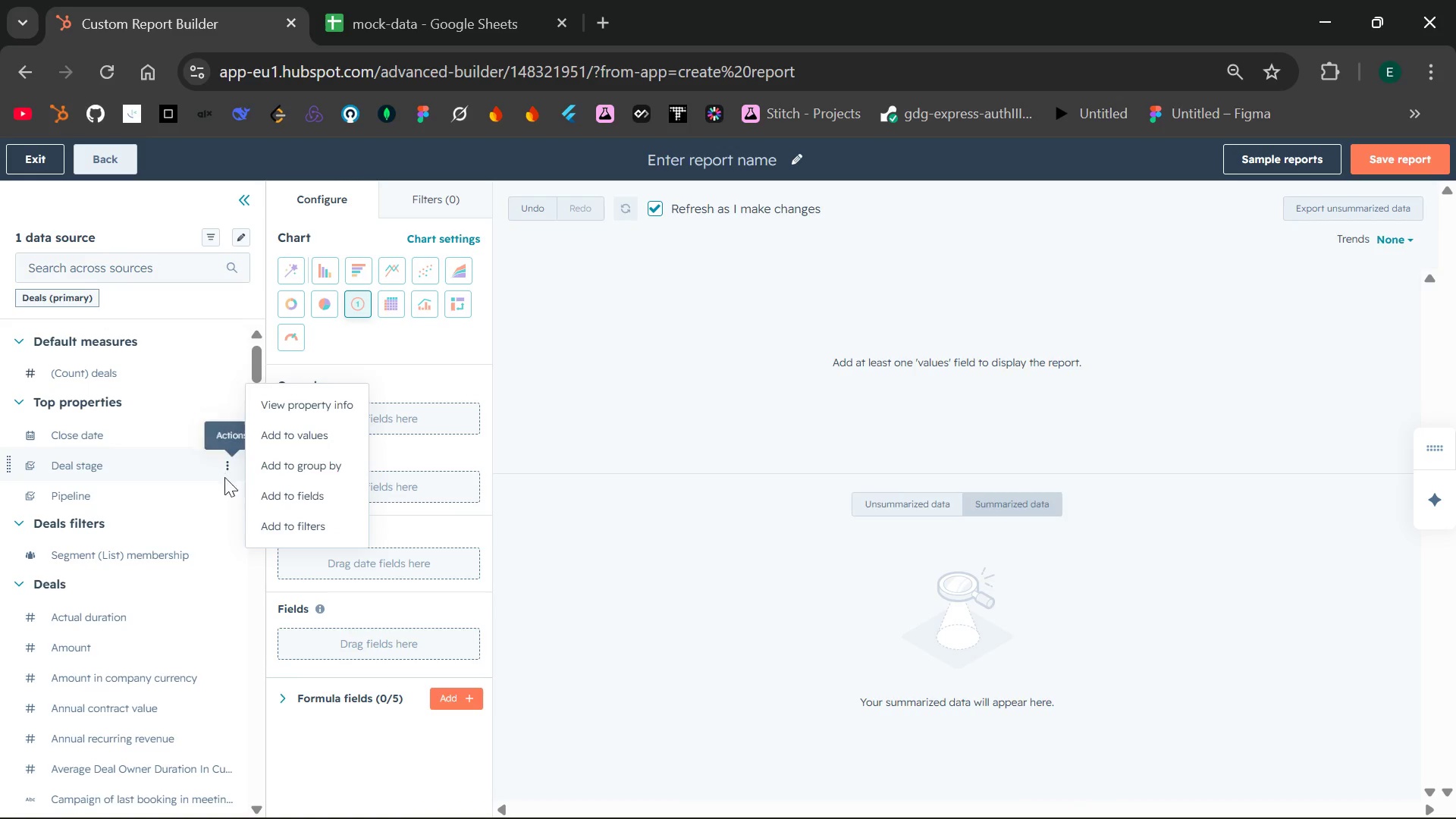 
left_click([224, 494])
 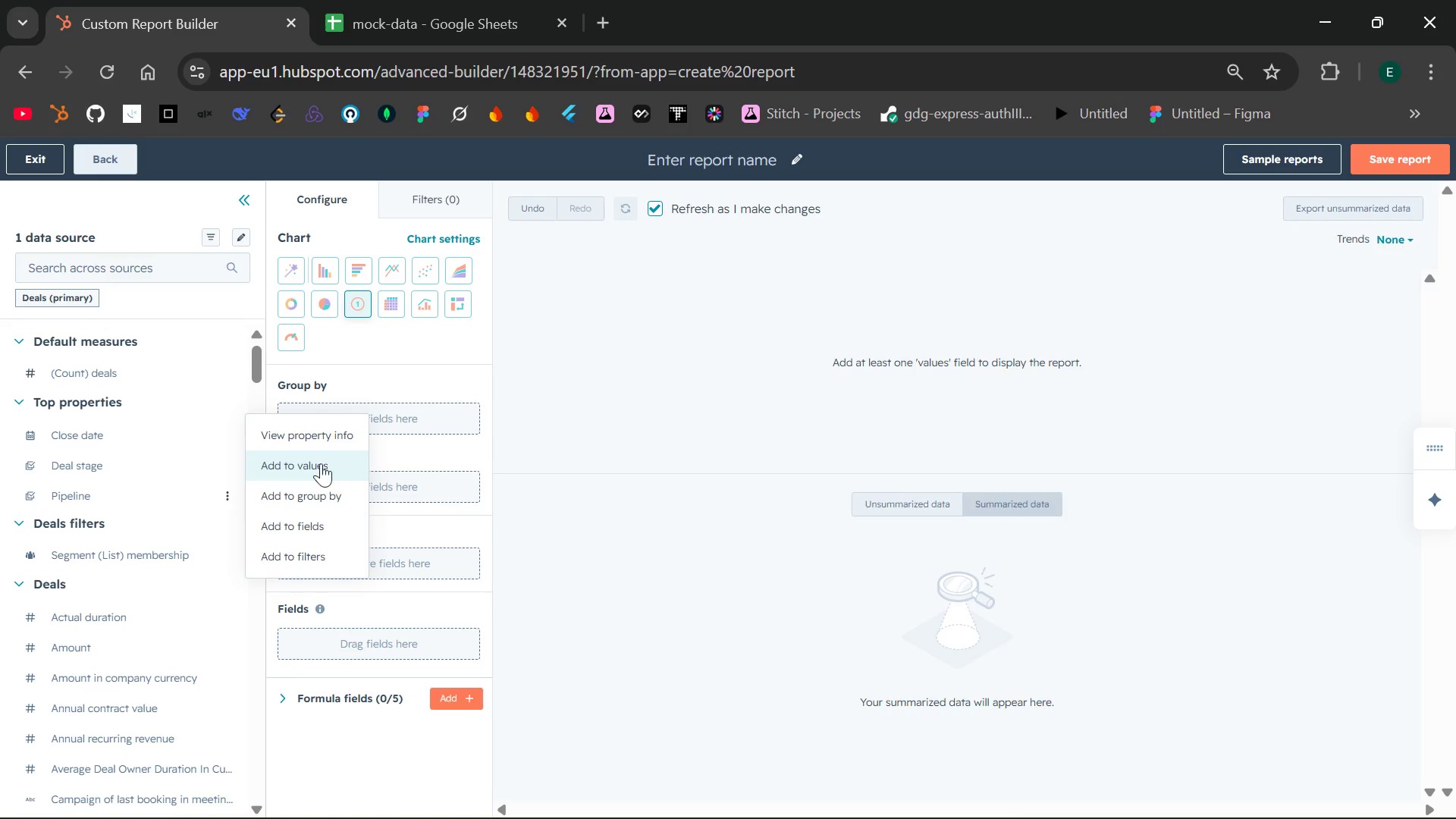 
wait(6.44)
 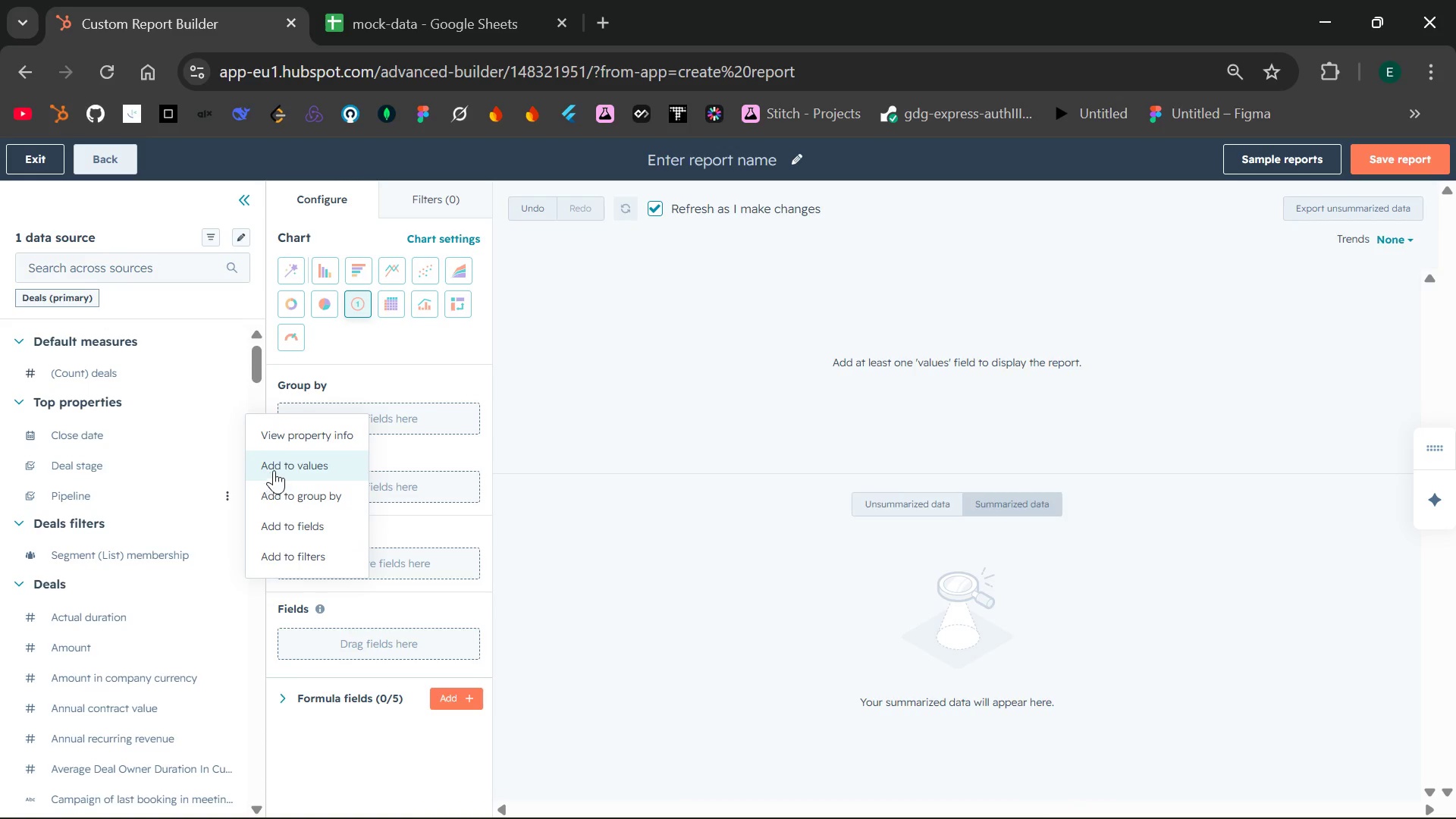 
left_click([293, 494])
 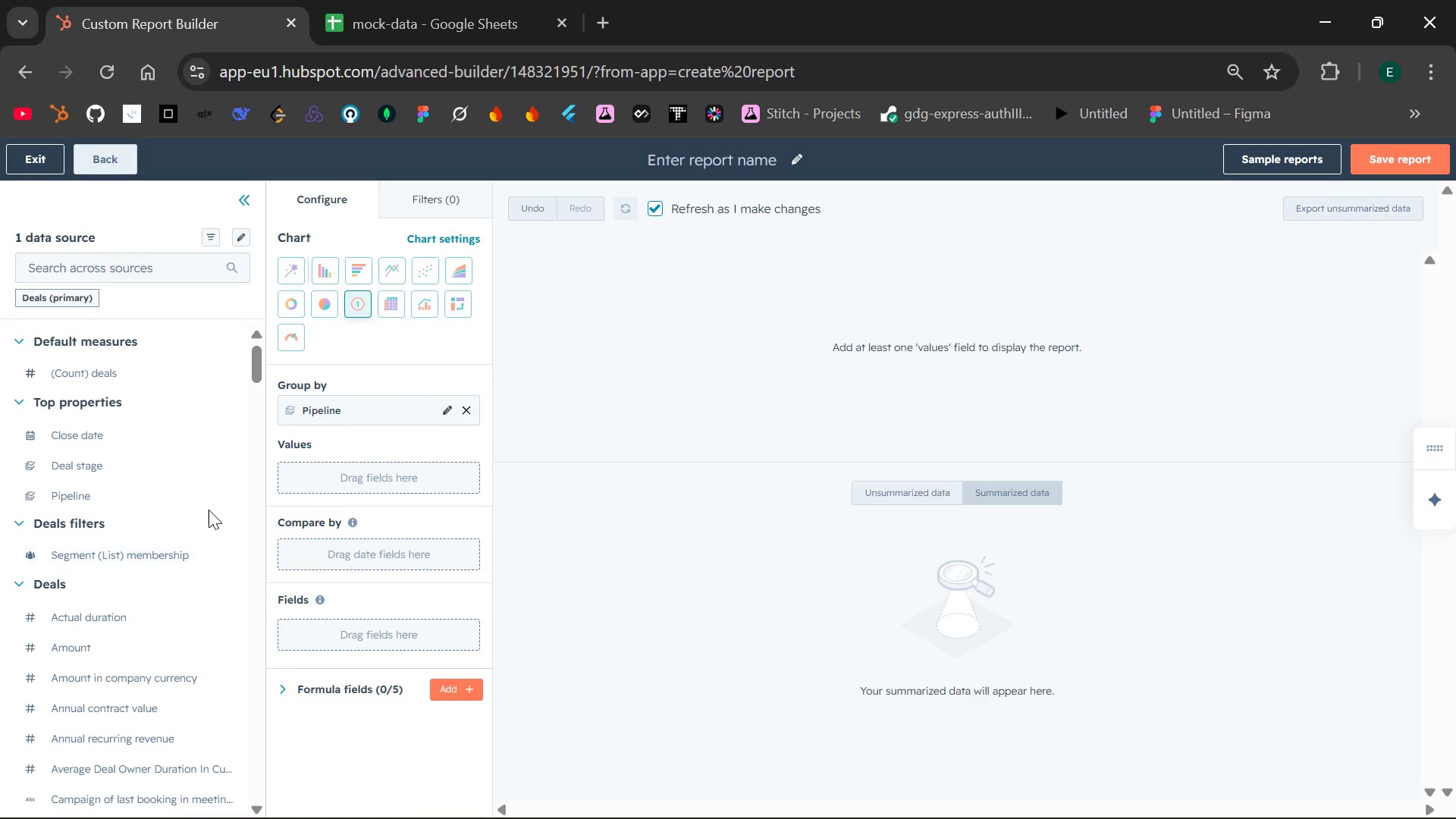 
left_click([234, 491])
 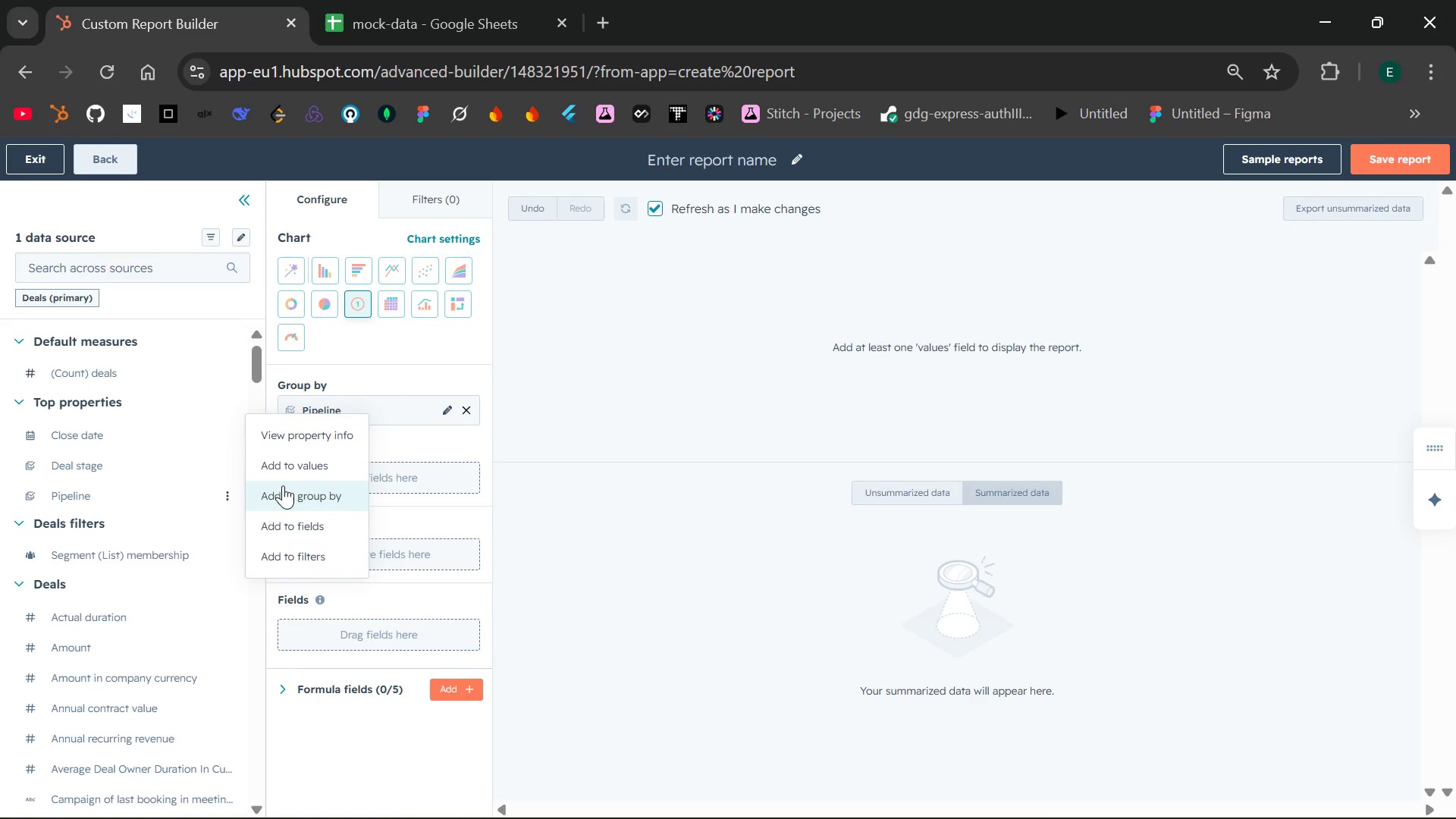 
left_click([292, 463])
 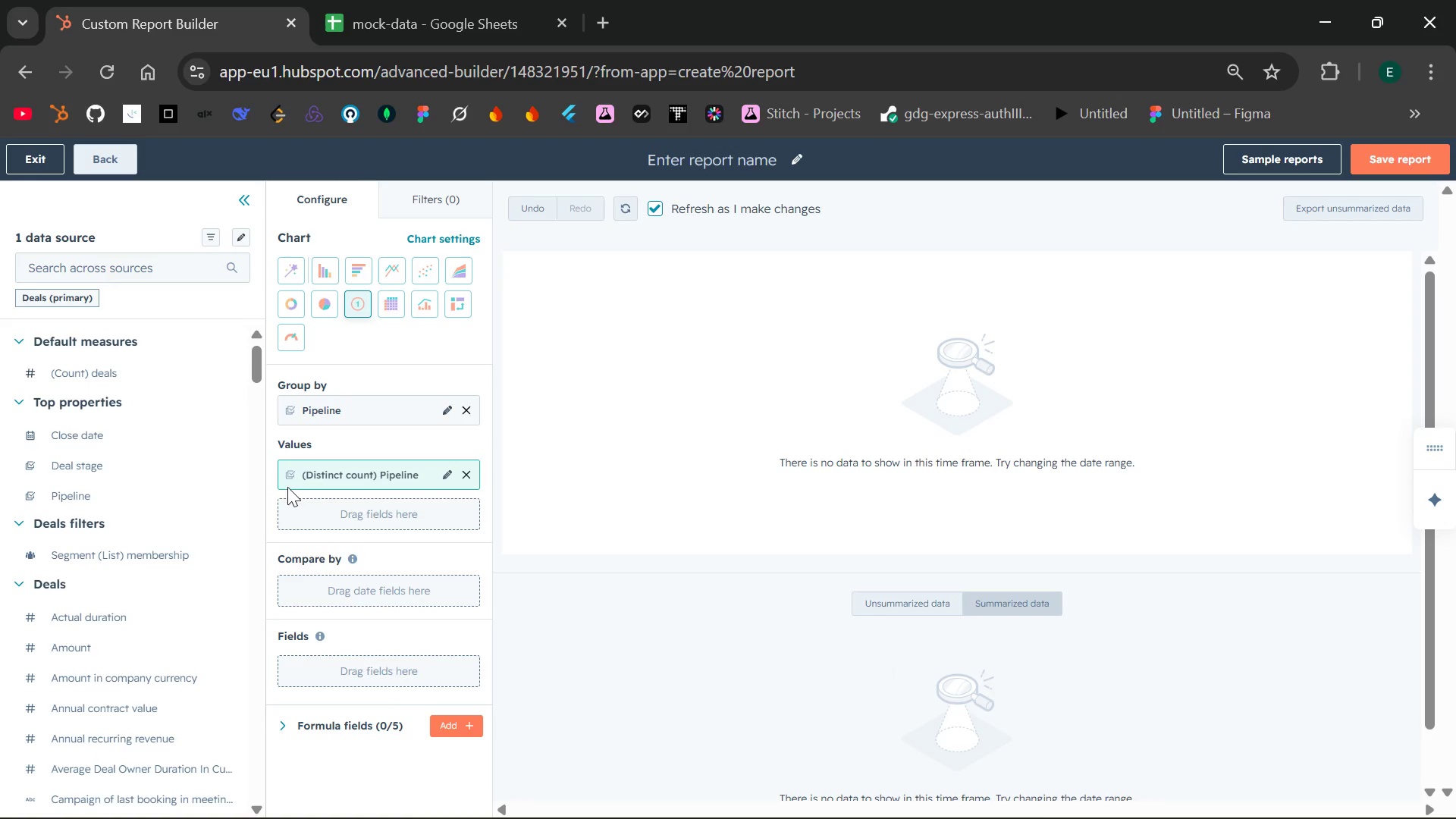 